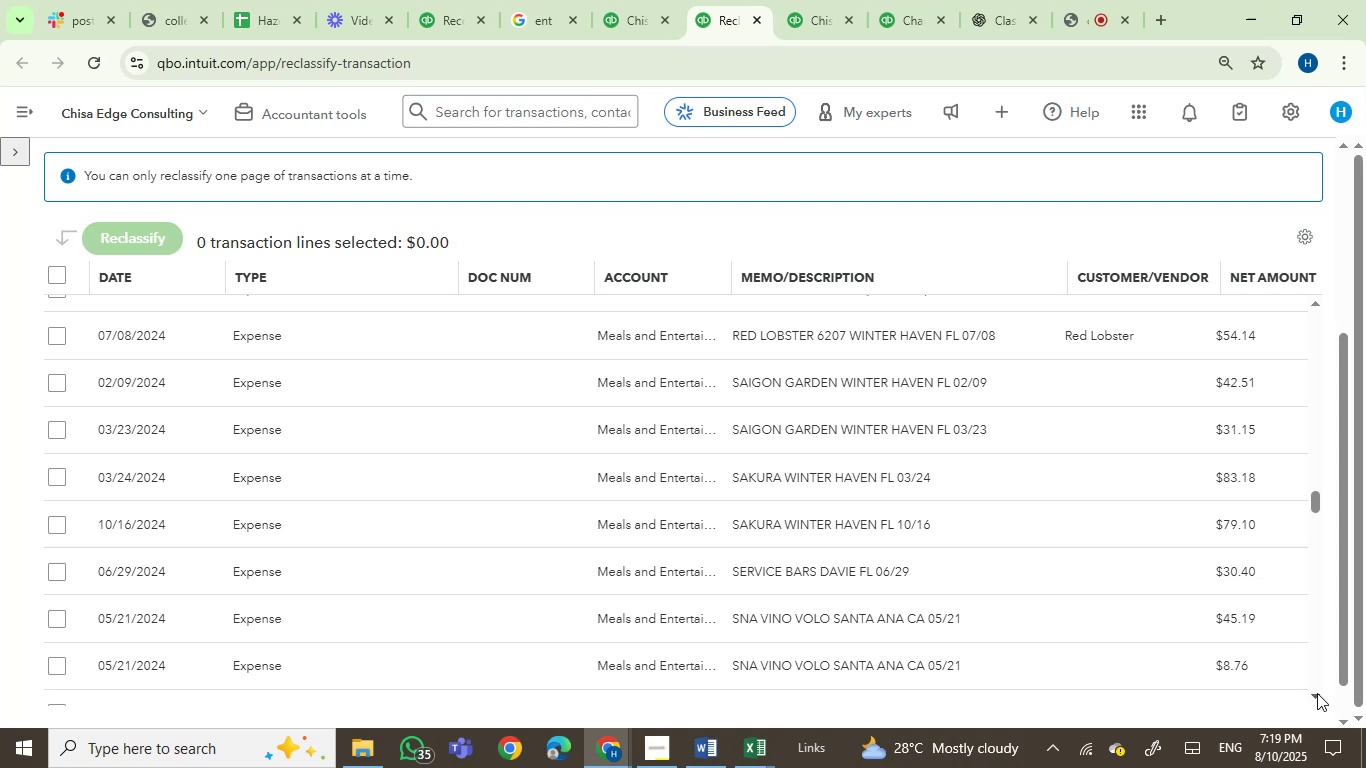 
left_click_drag(start_coordinate=[722, 331], to_coordinate=[841, 345])
 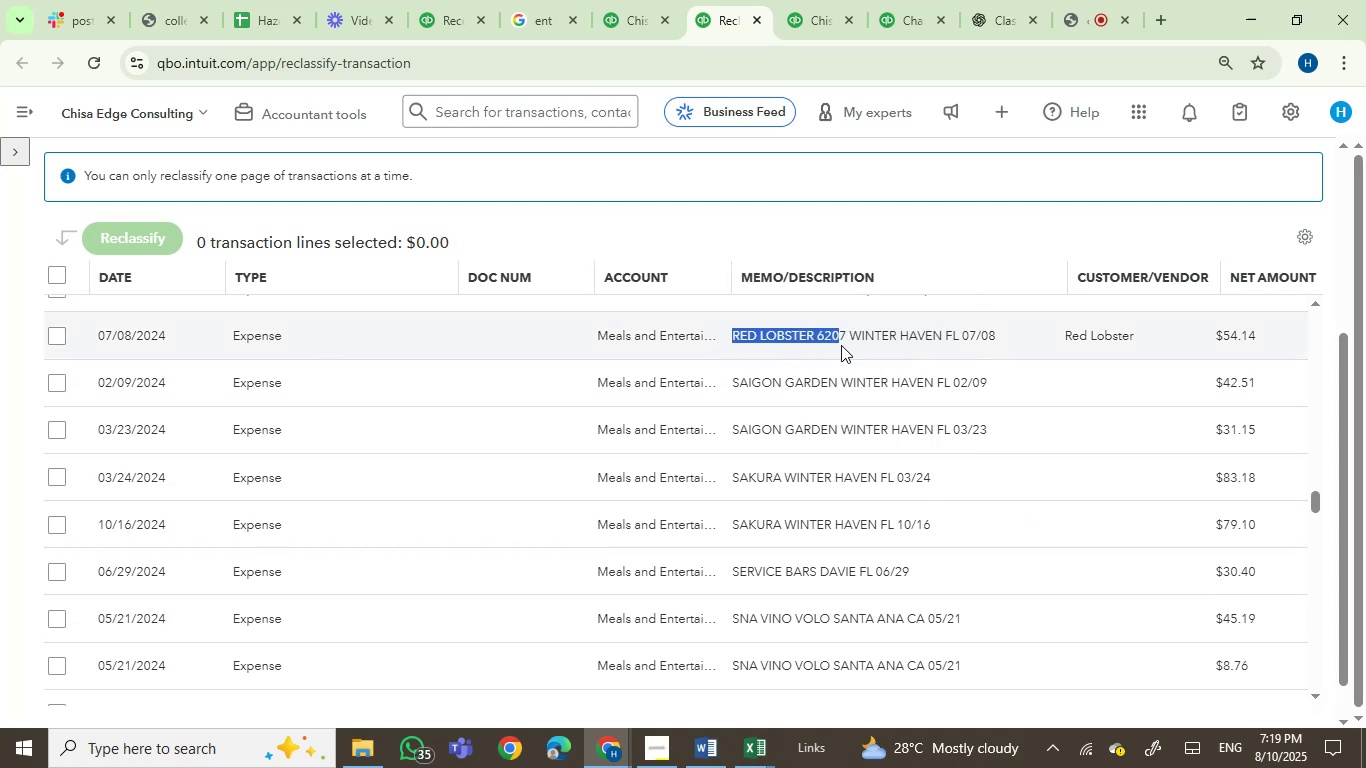 
key(Control+C)
 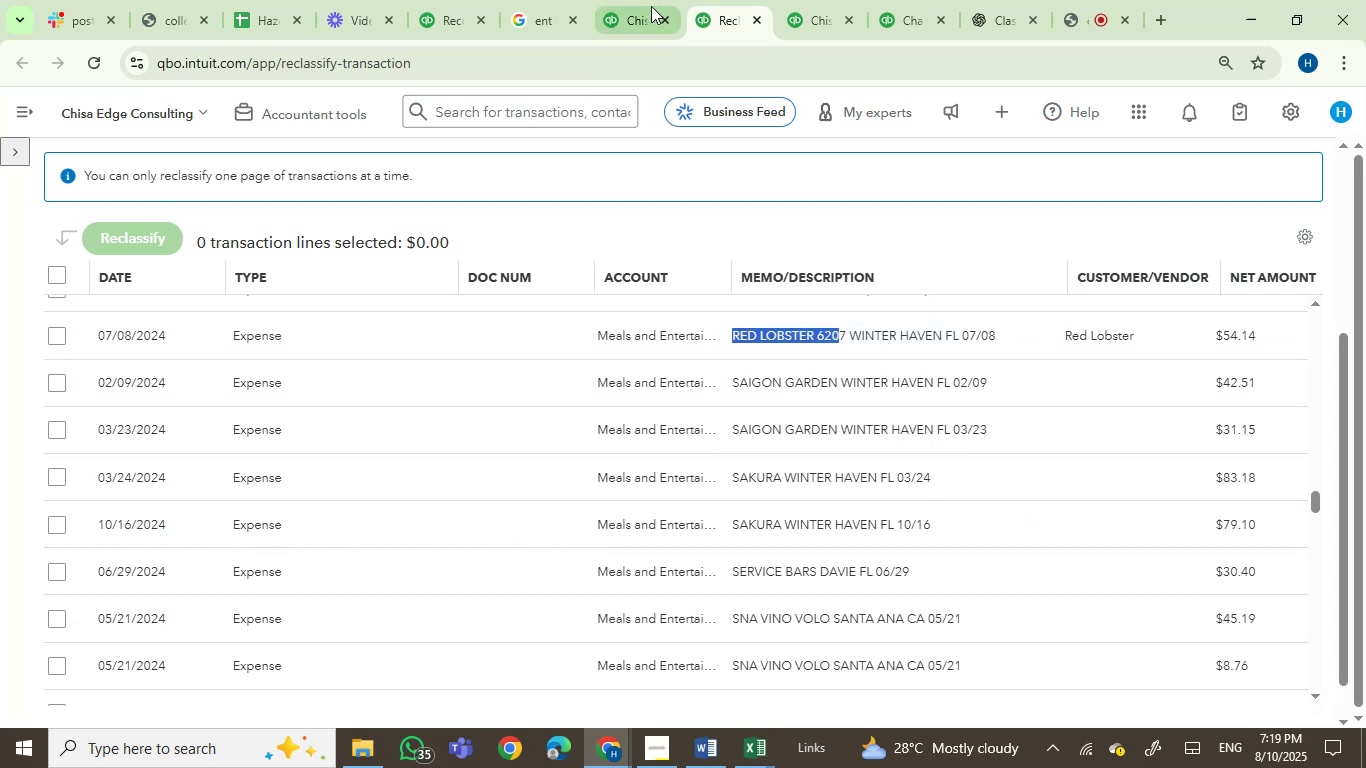 
left_click([649, 4])
 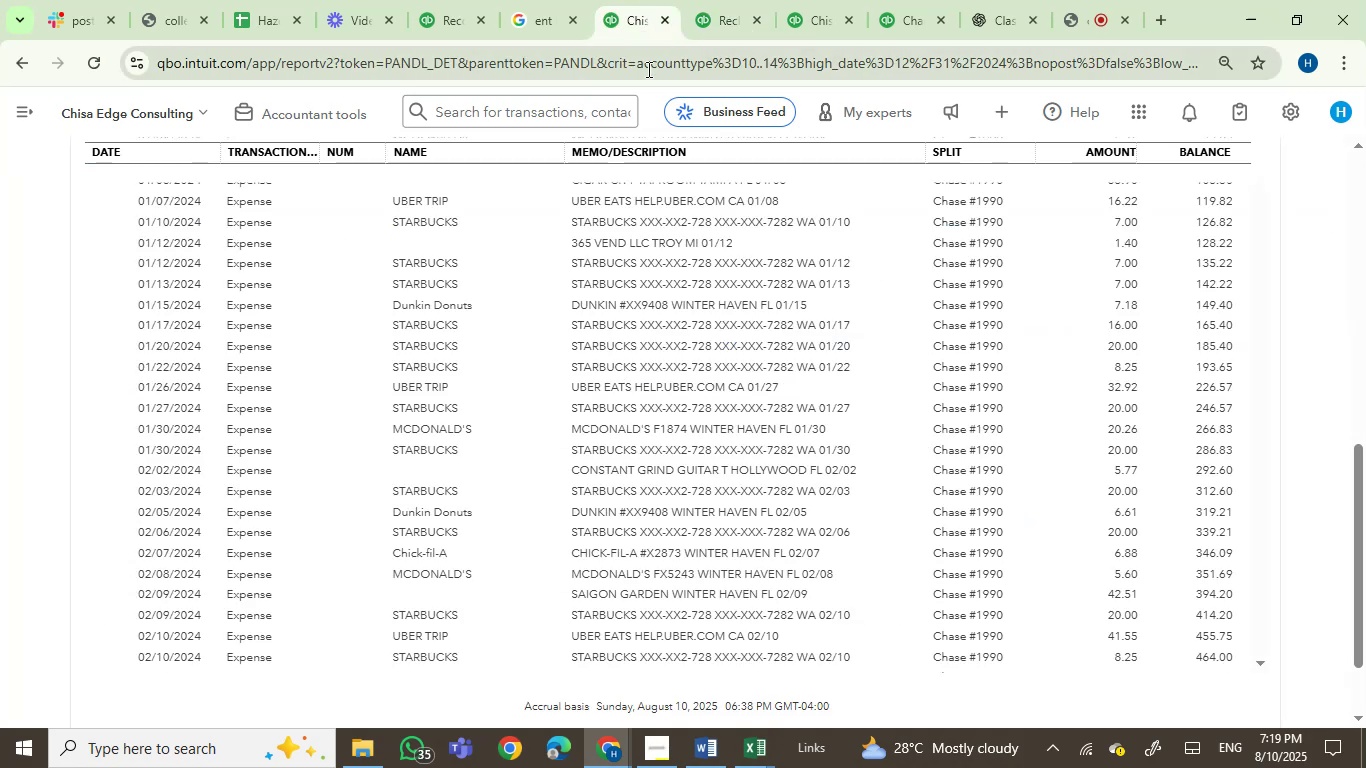 
key(Control+ControlLeft)
 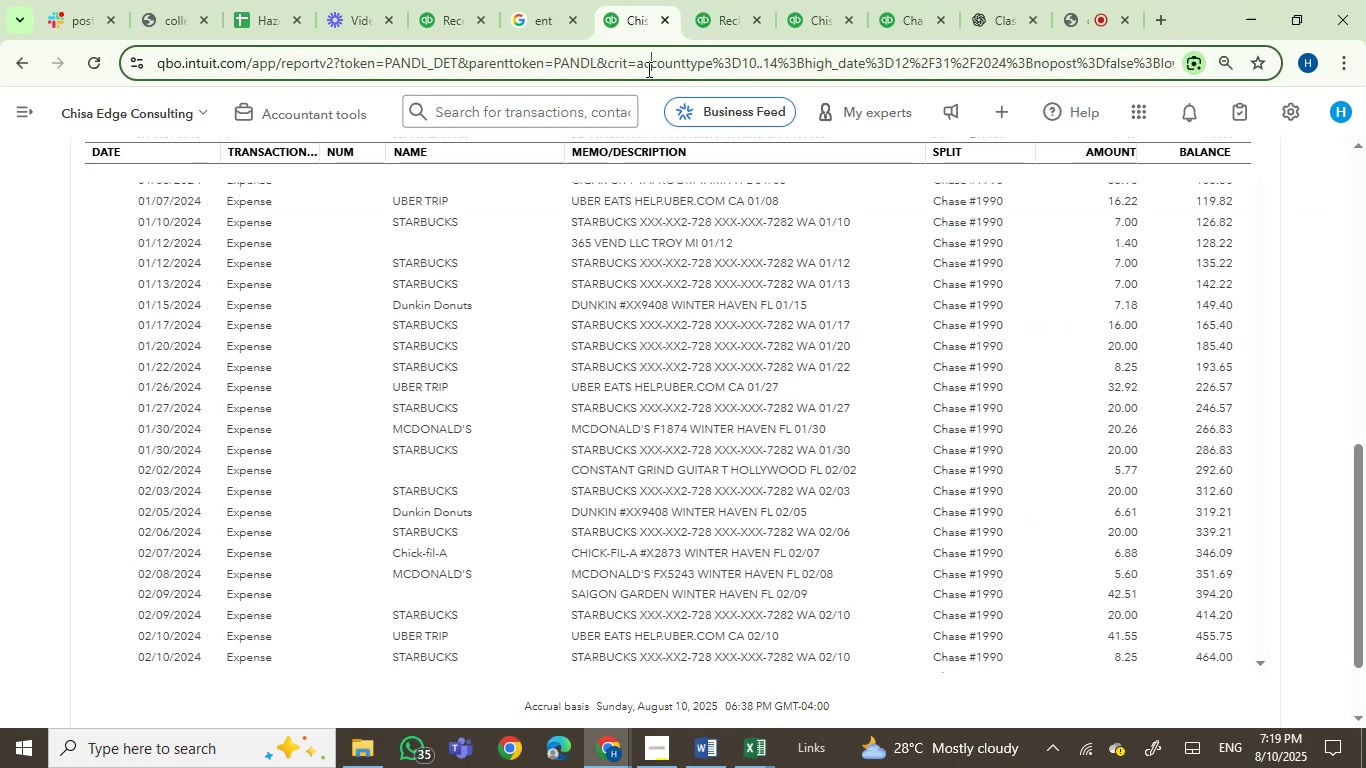 
double_click([647, 69])
 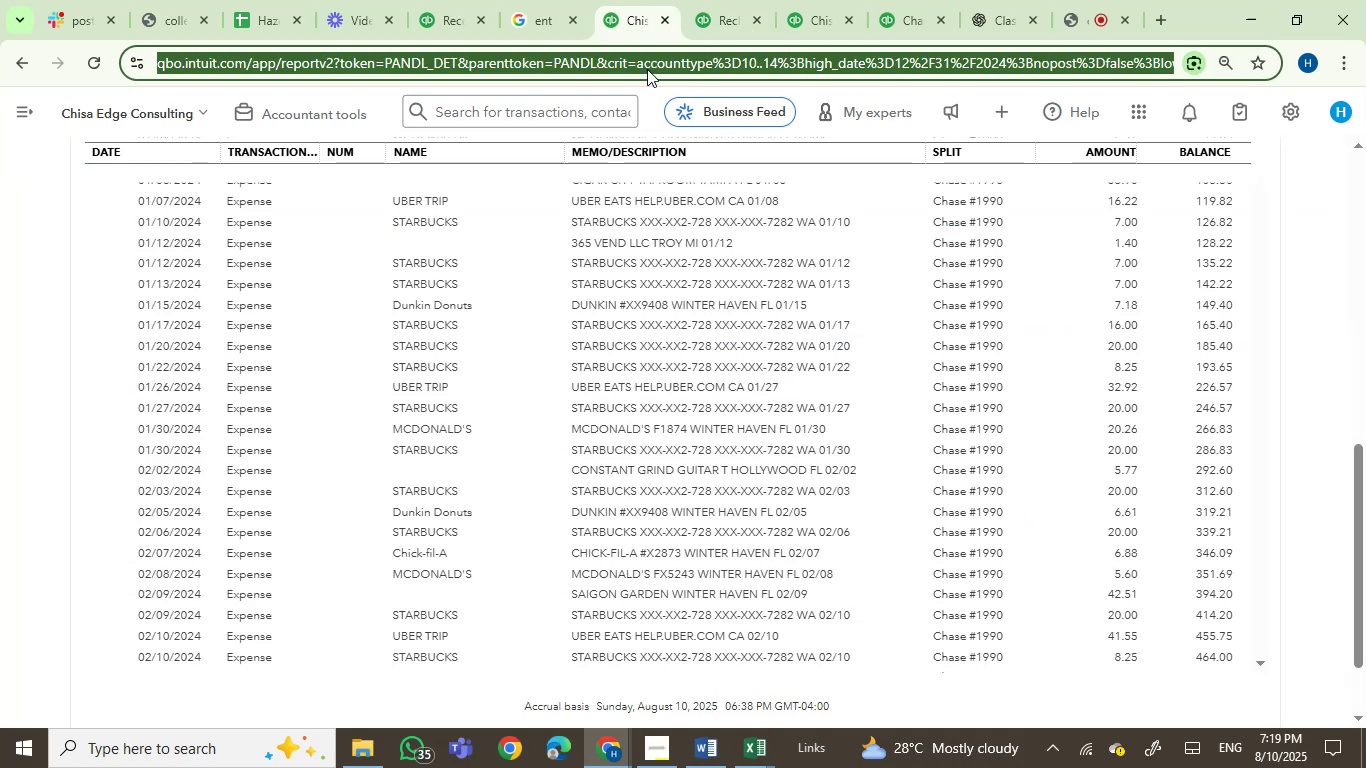 
key(Control+V)
 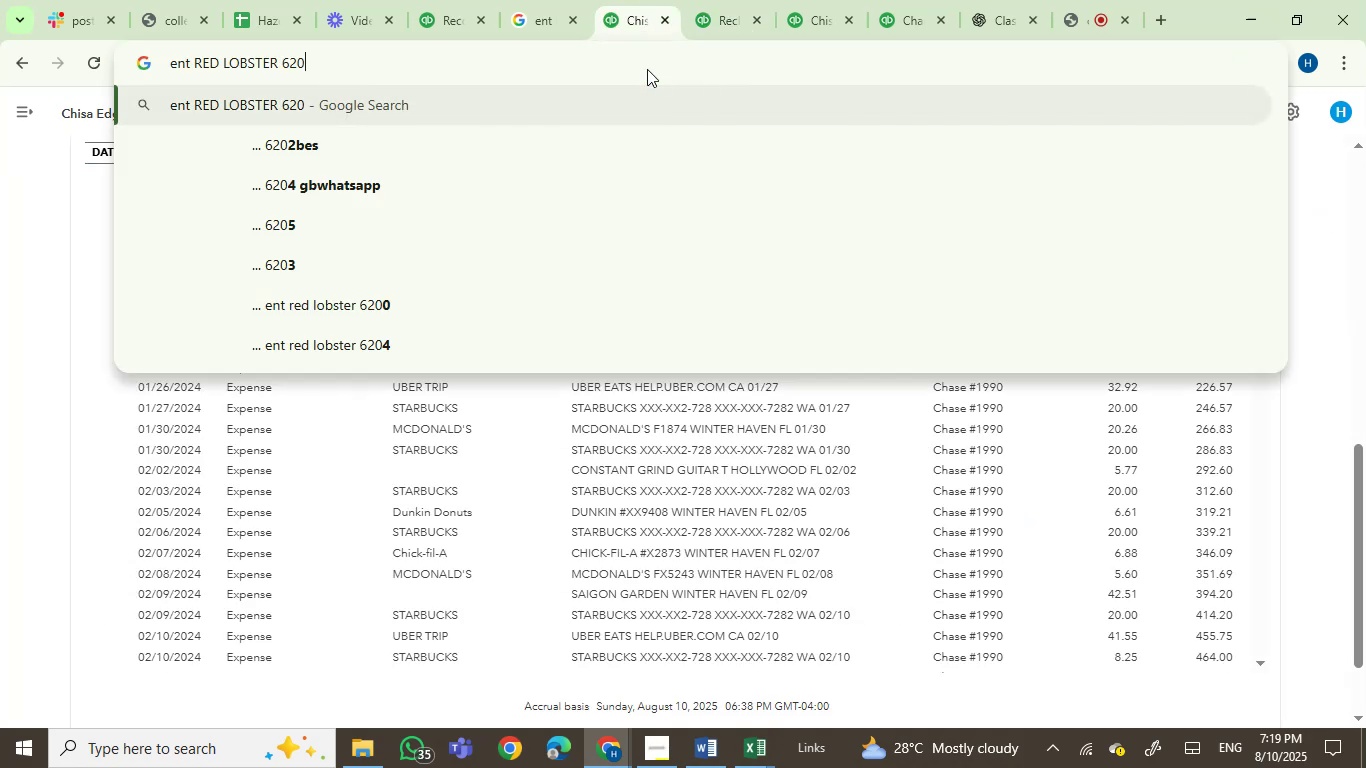 
key(Enter)
 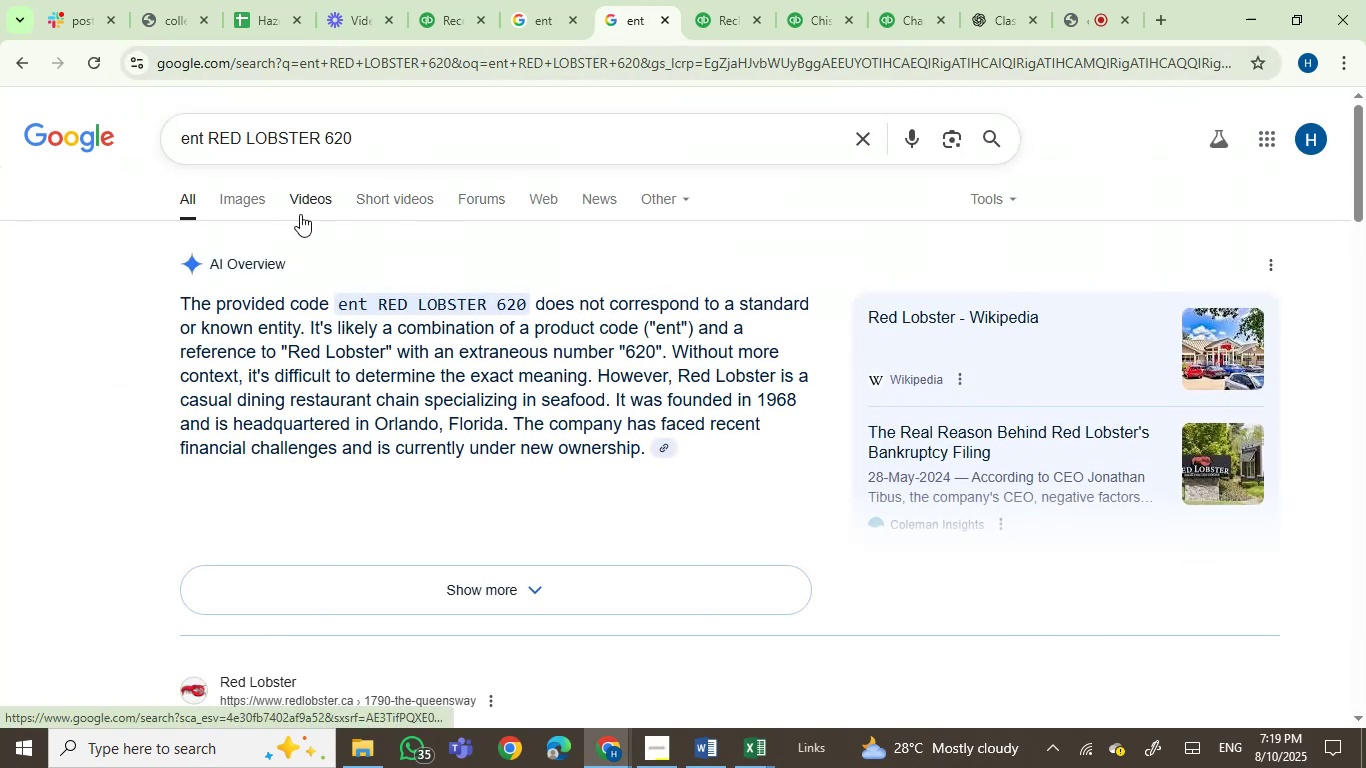 
wait(6.05)
 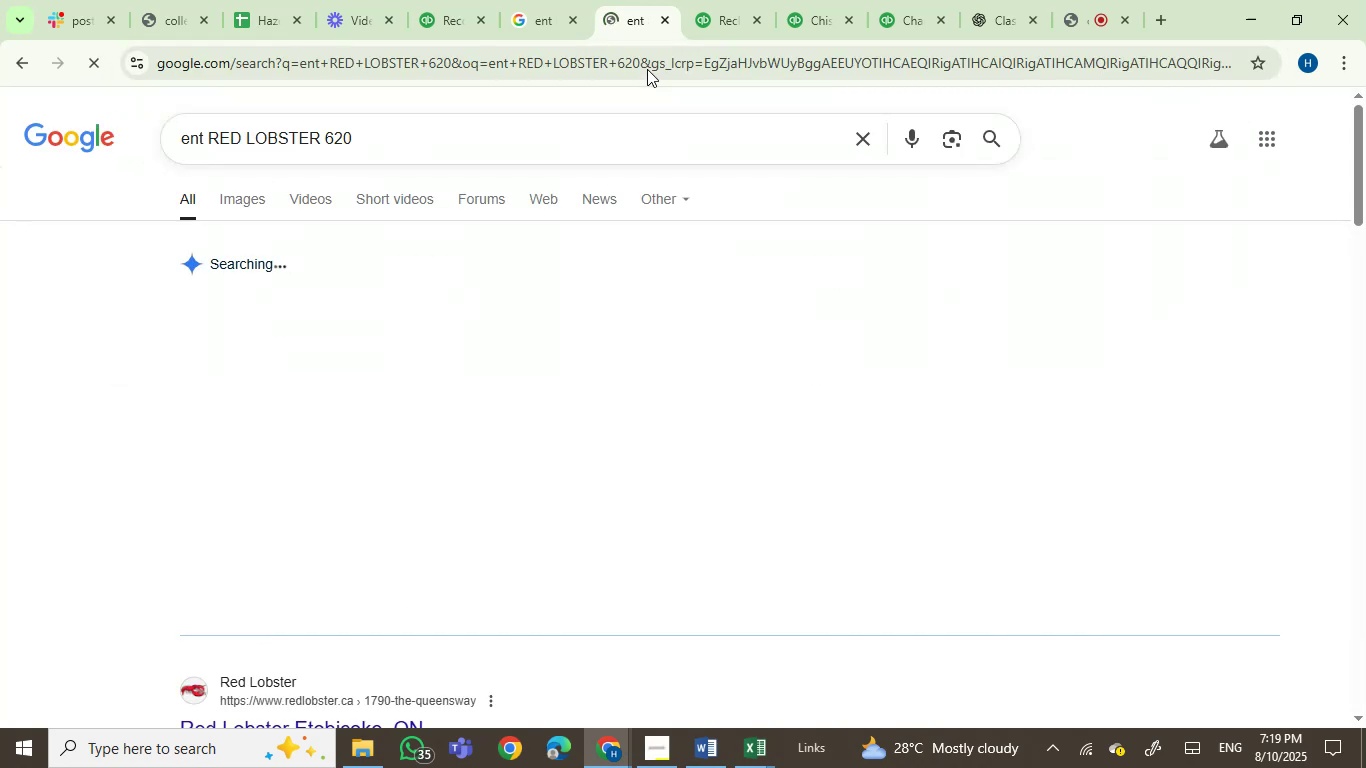 
scroll: coordinate [436, 445], scroll_direction: down, amount: 2.0
 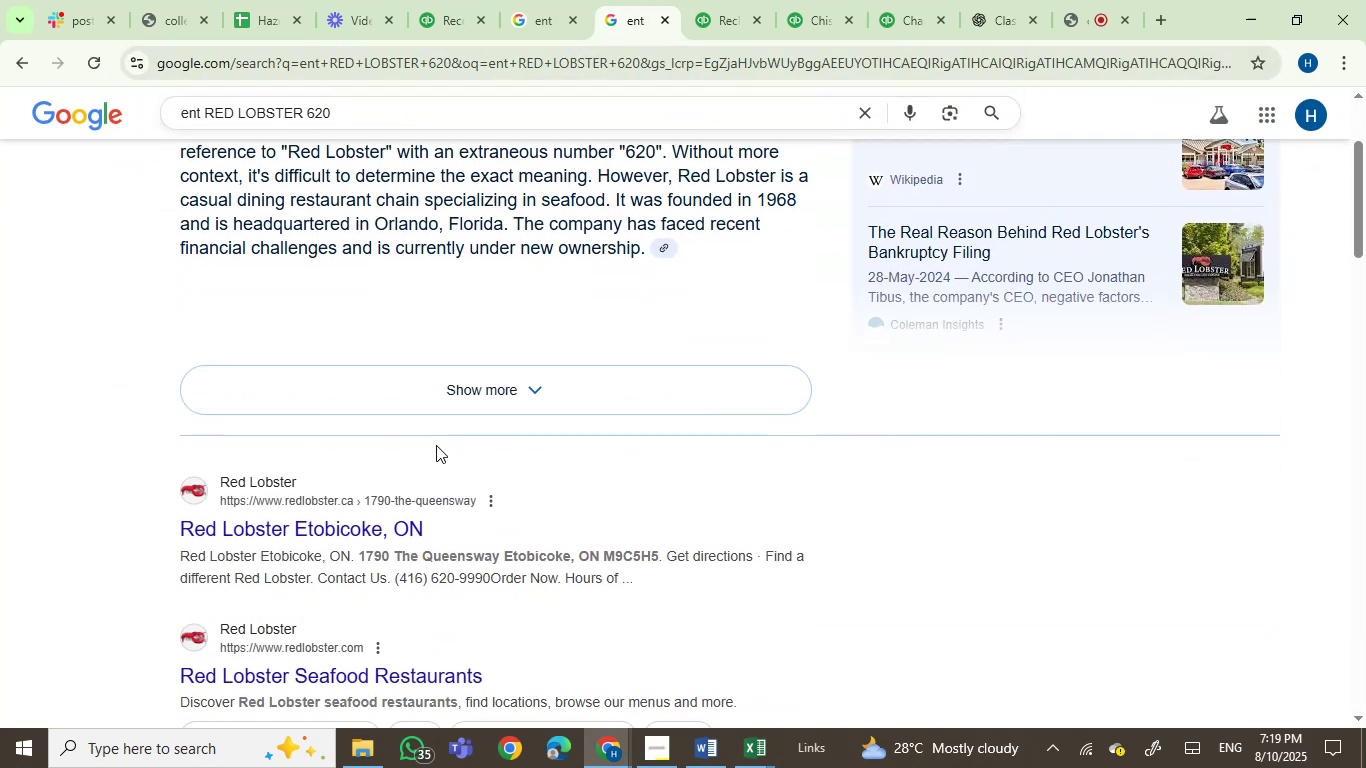 
left_click([351, 533])
 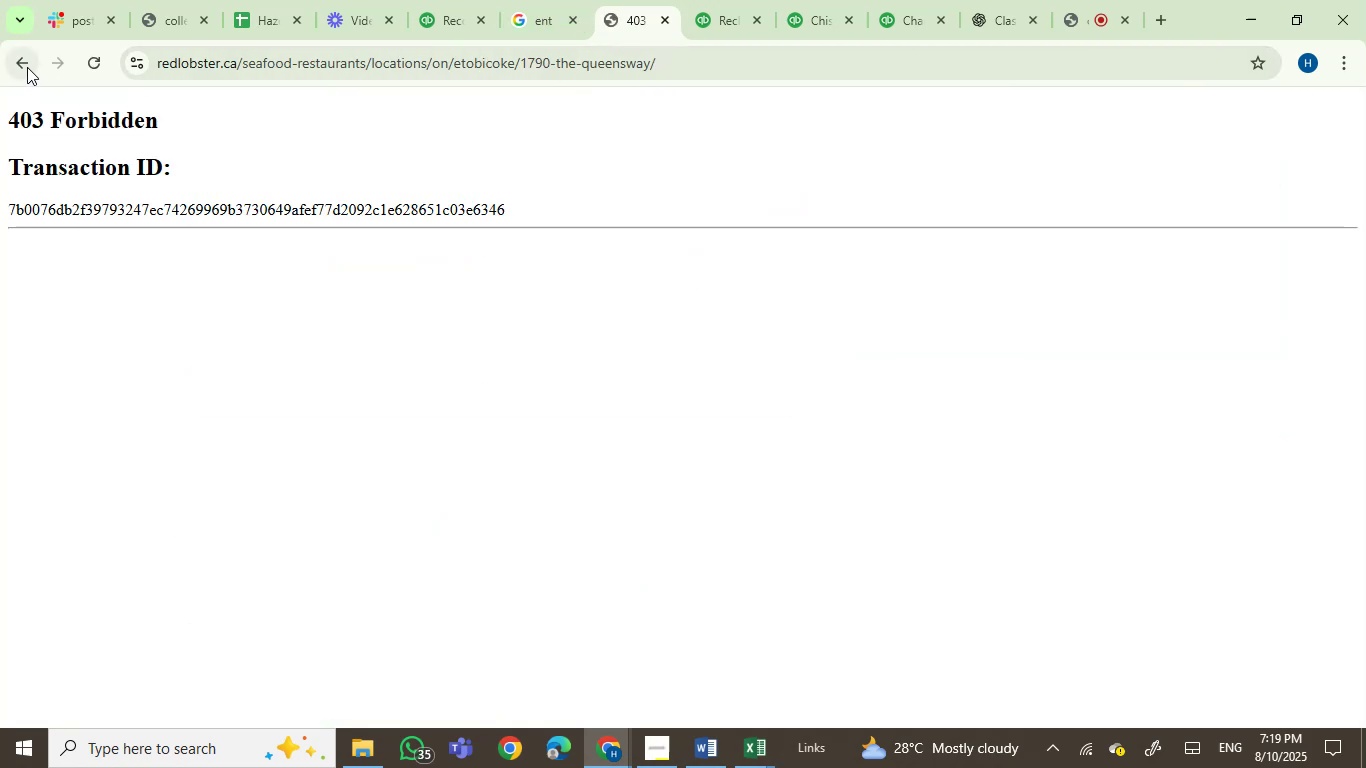 
wait(5.61)
 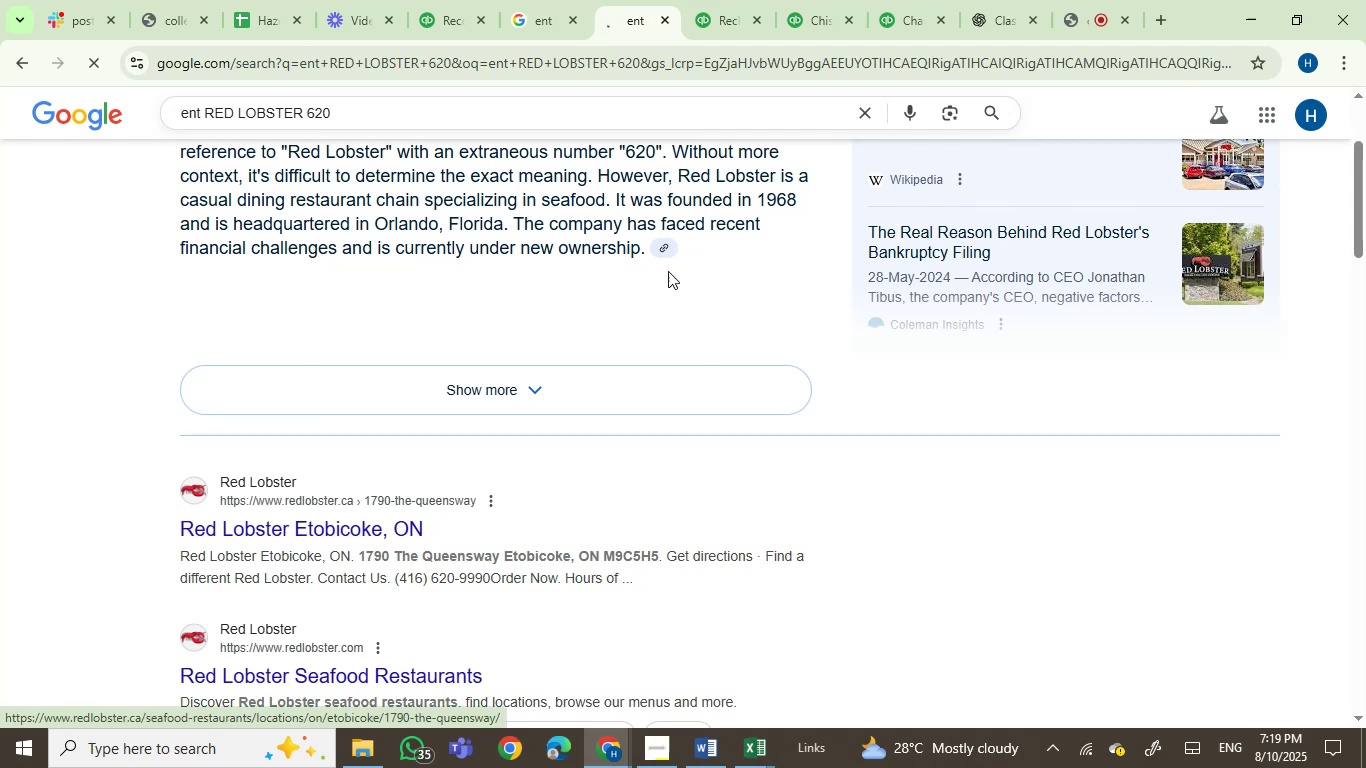 
left_click([660, 15])
 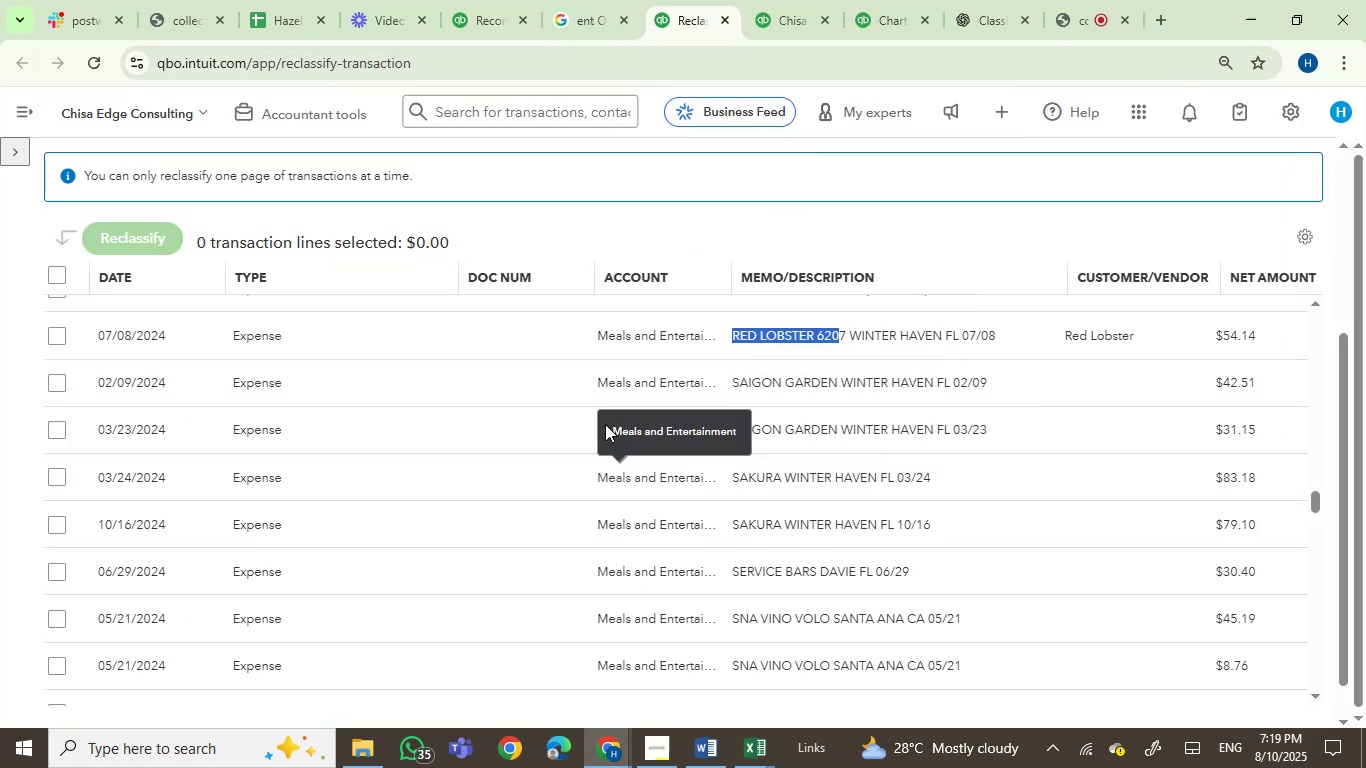 
scroll: coordinate [423, 436], scroll_direction: down, amount: 6.0
 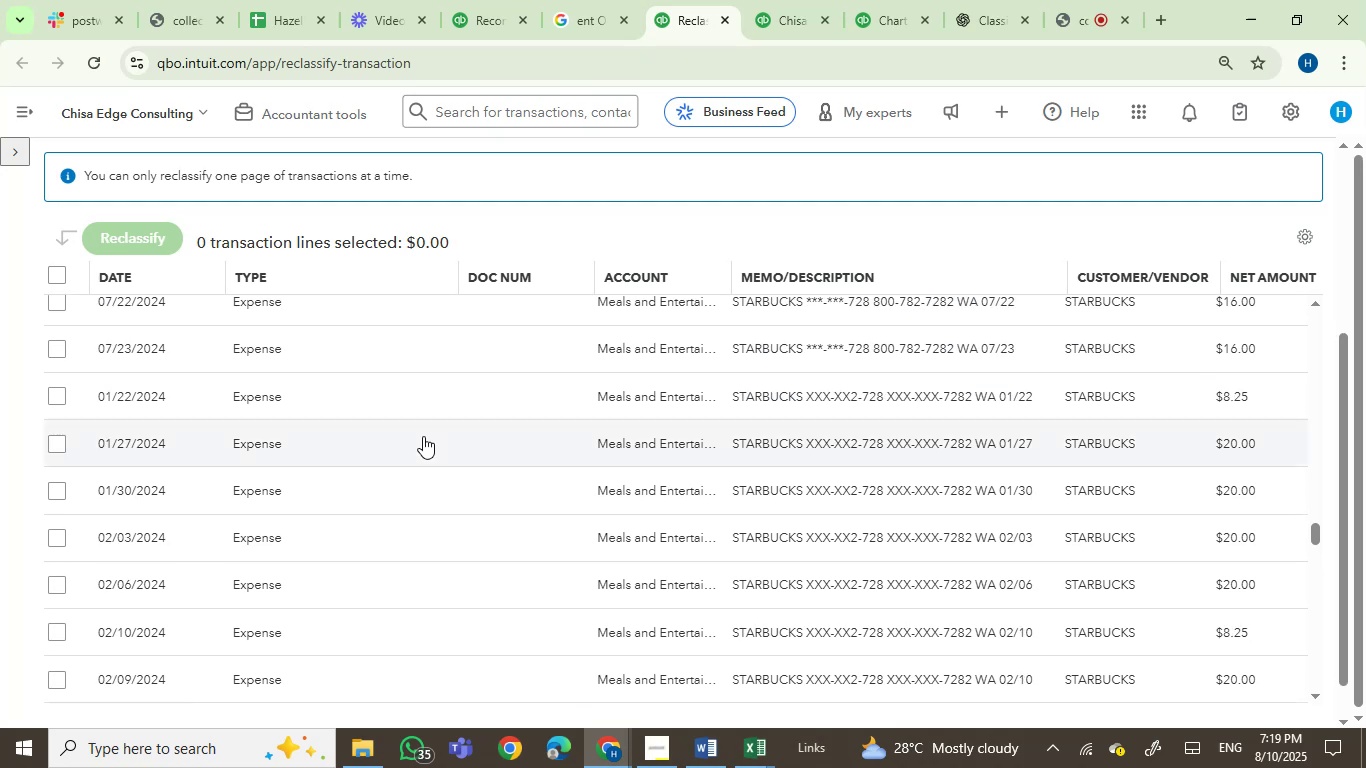 
scroll: coordinate [423, 436], scroll_direction: up, amount: 1.0
 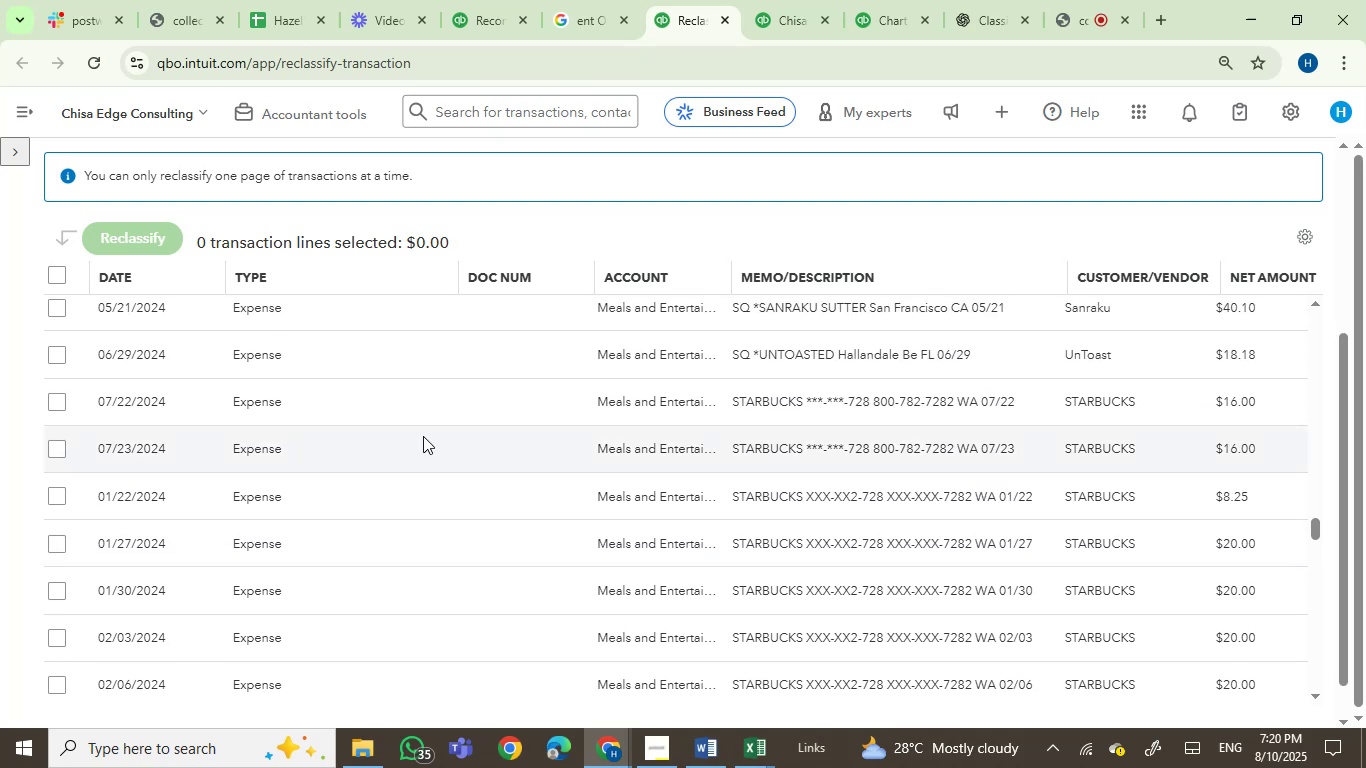 
scroll: coordinate [1051, 567], scroll_direction: down, amount: 15.0
 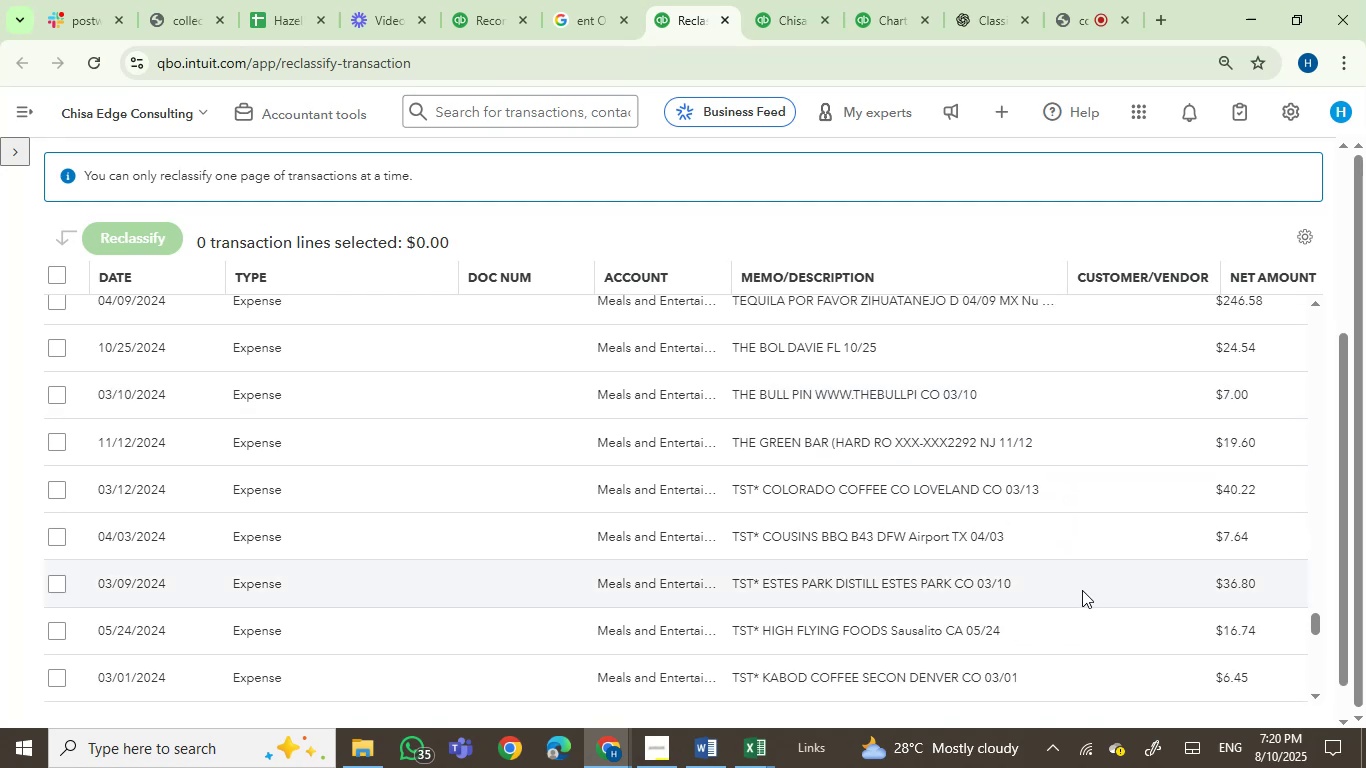 
scroll: coordinate [1074, 575], scroll_direction: none, amount: 0.0
 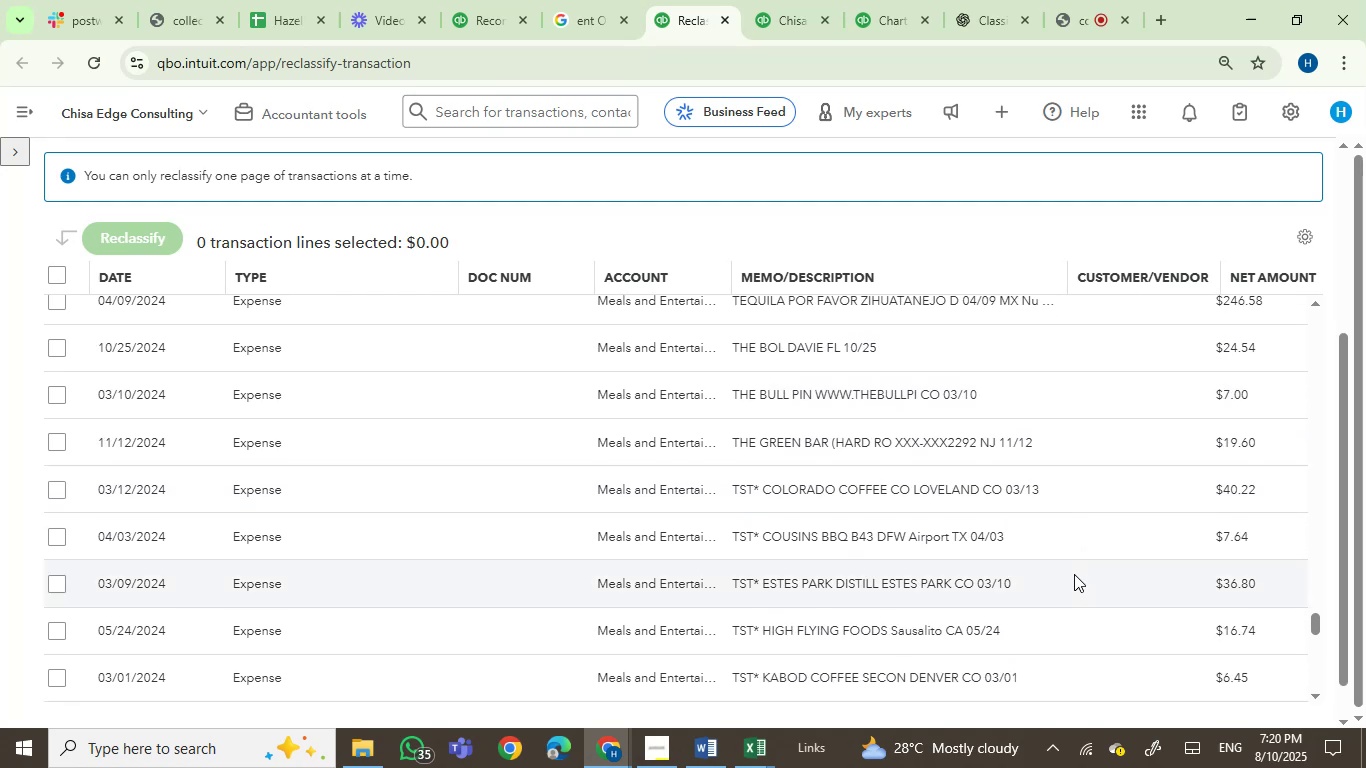 
scroll: coordinate [1072, 571], scroll_direction: up, amount: 1.0
 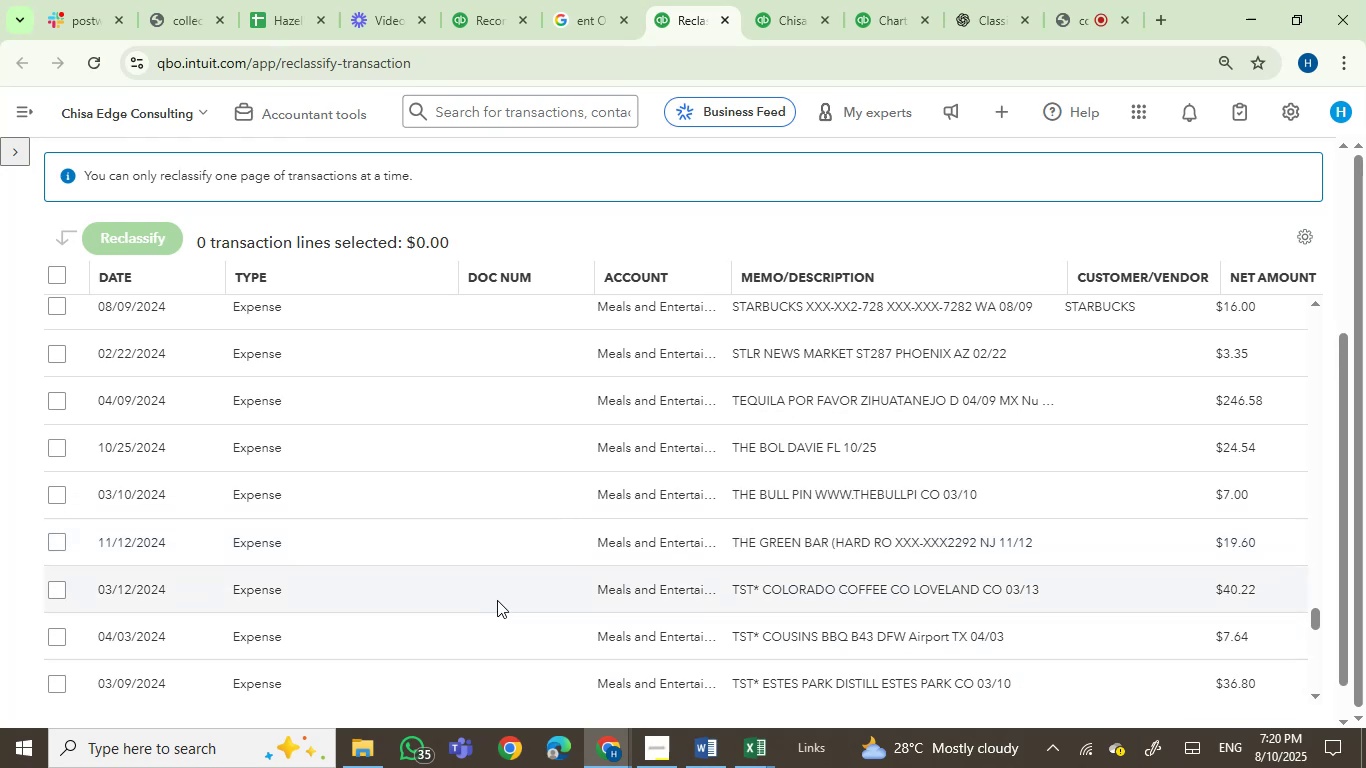 
wait(16.75)
 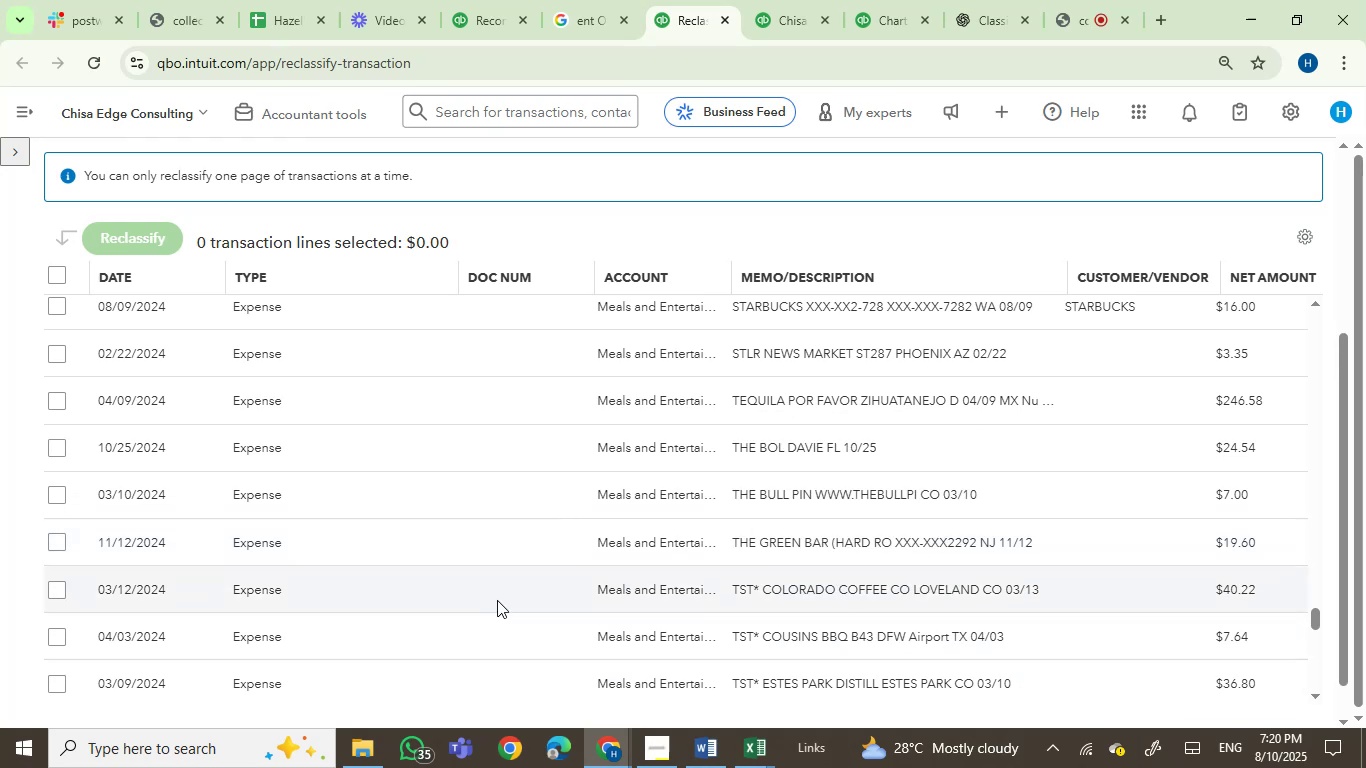 
double_click([1312, 697])
 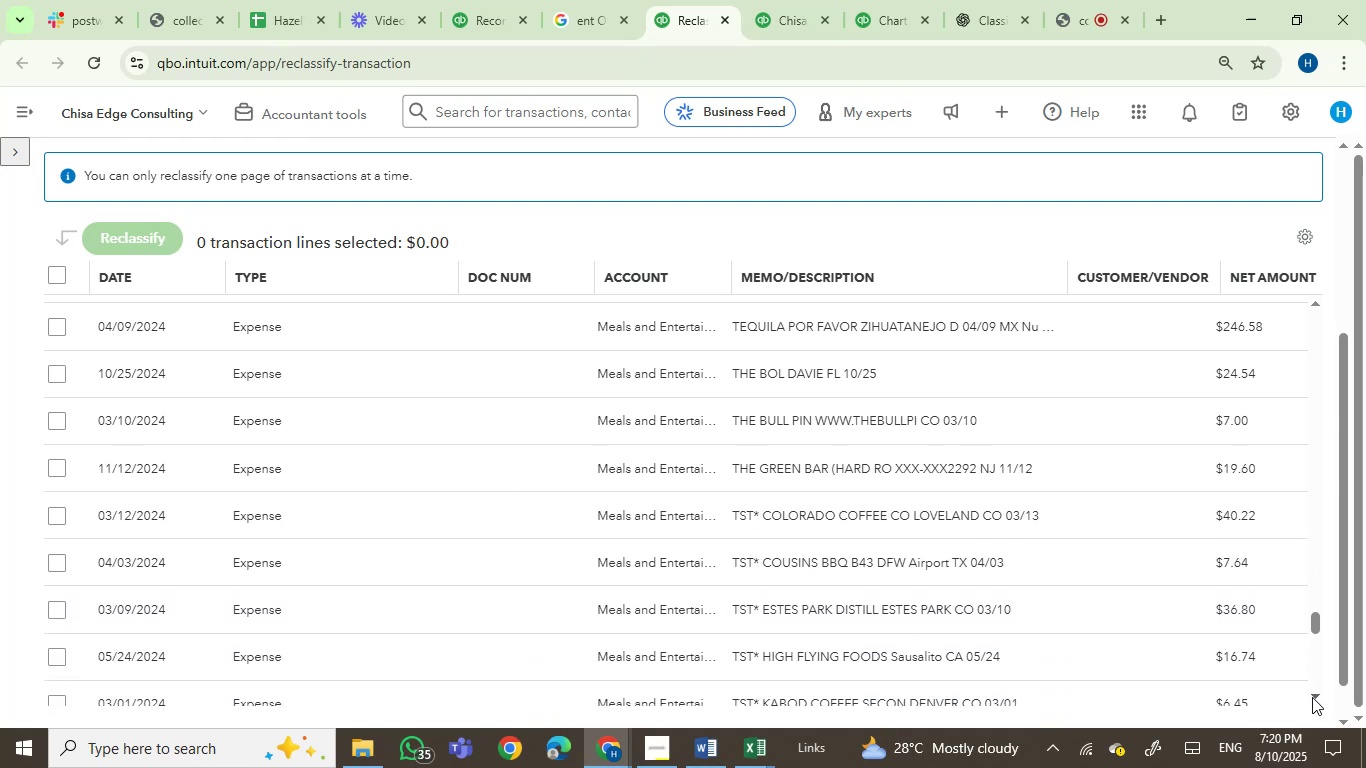 
triple_click([1312, 697])
 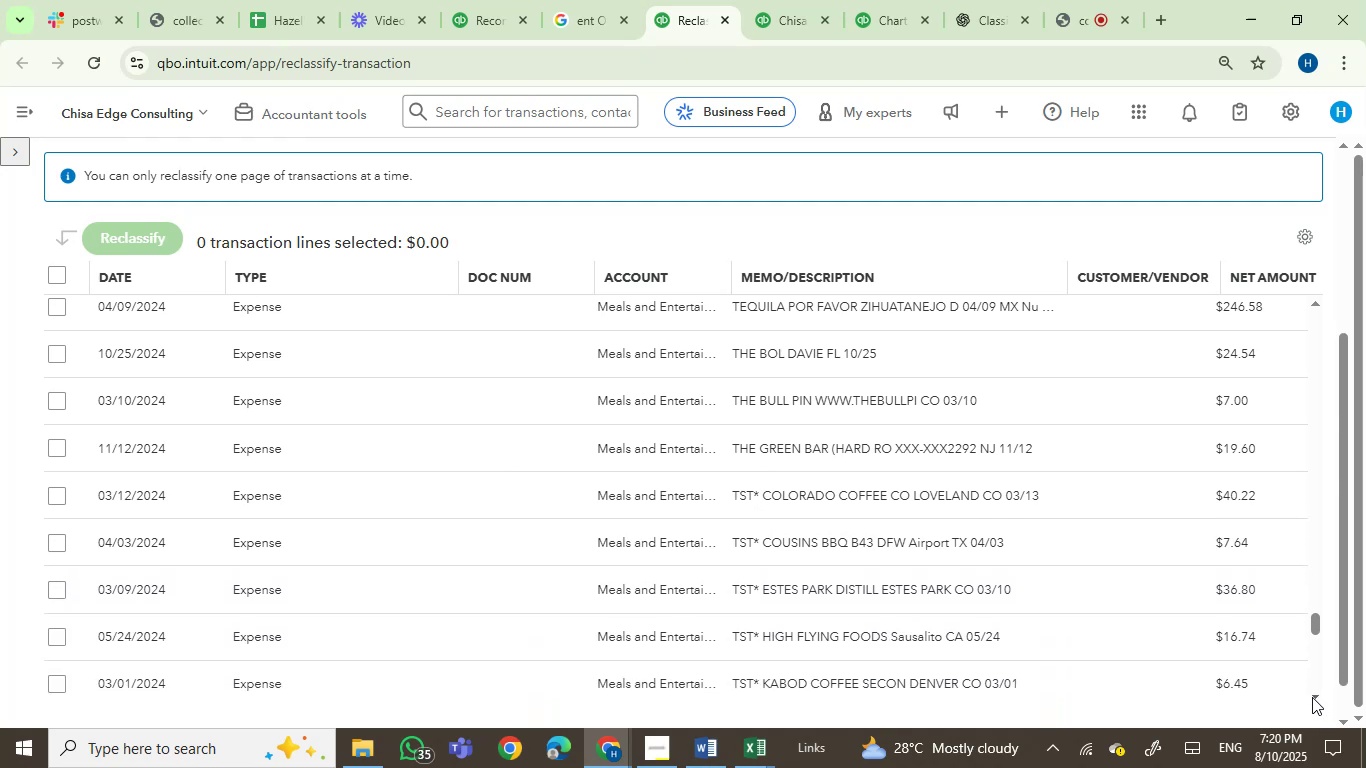 
triple_click([1312, 697])
 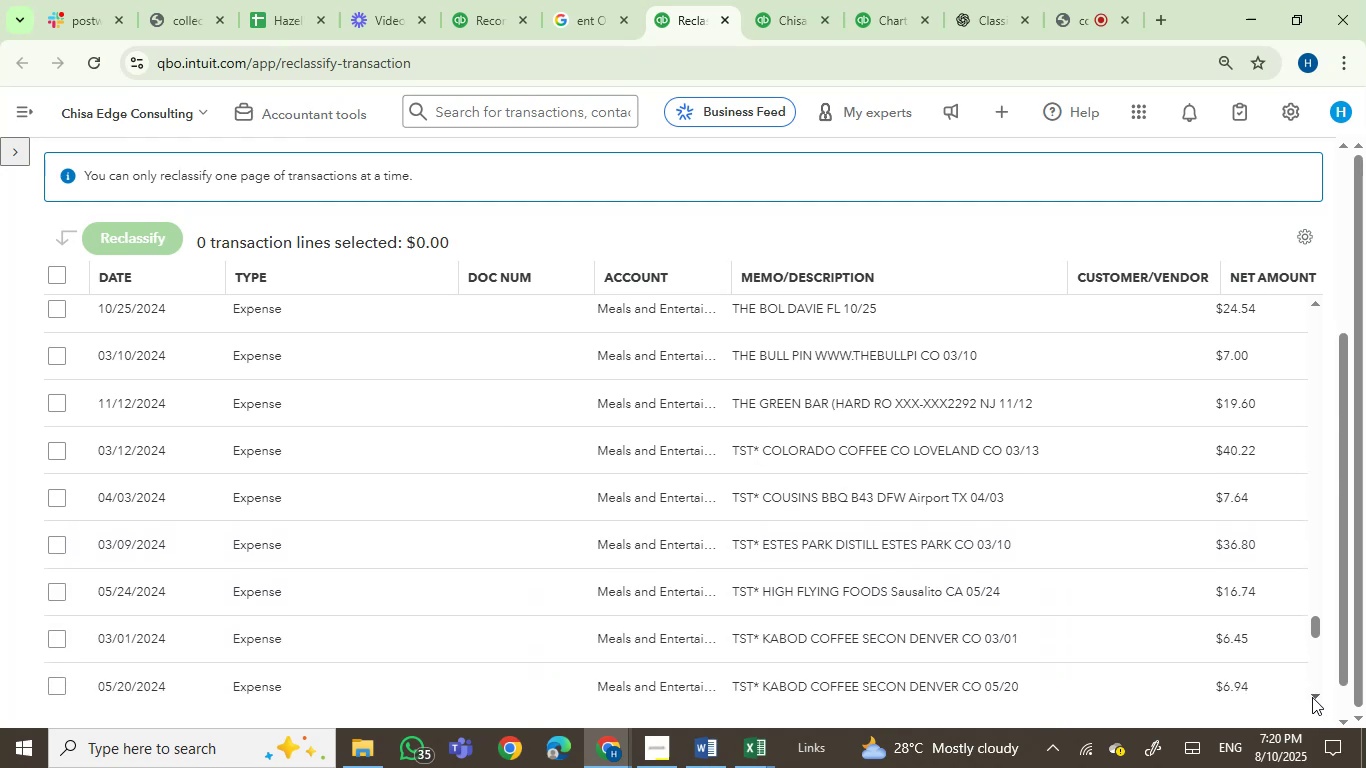 
triple_click([1312, 697])
 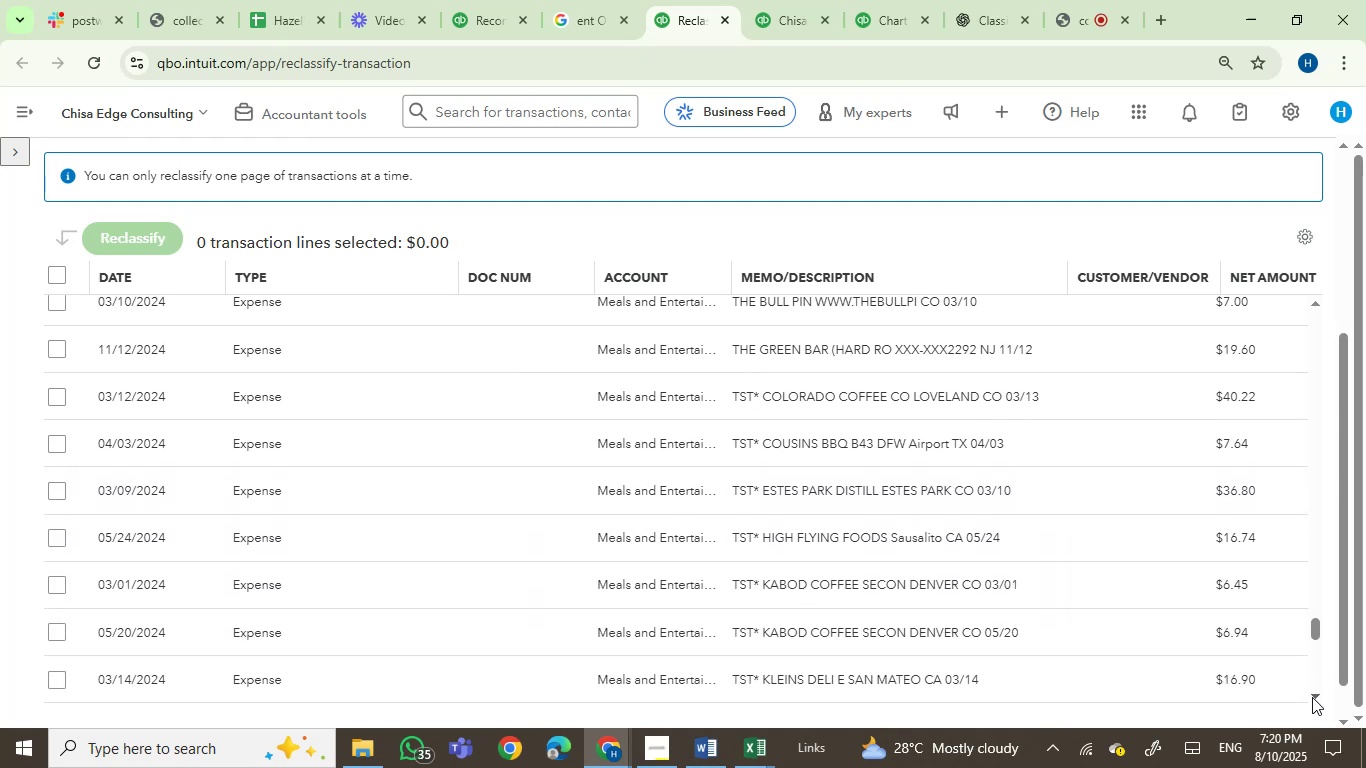 
triple_click([1312, 697])
 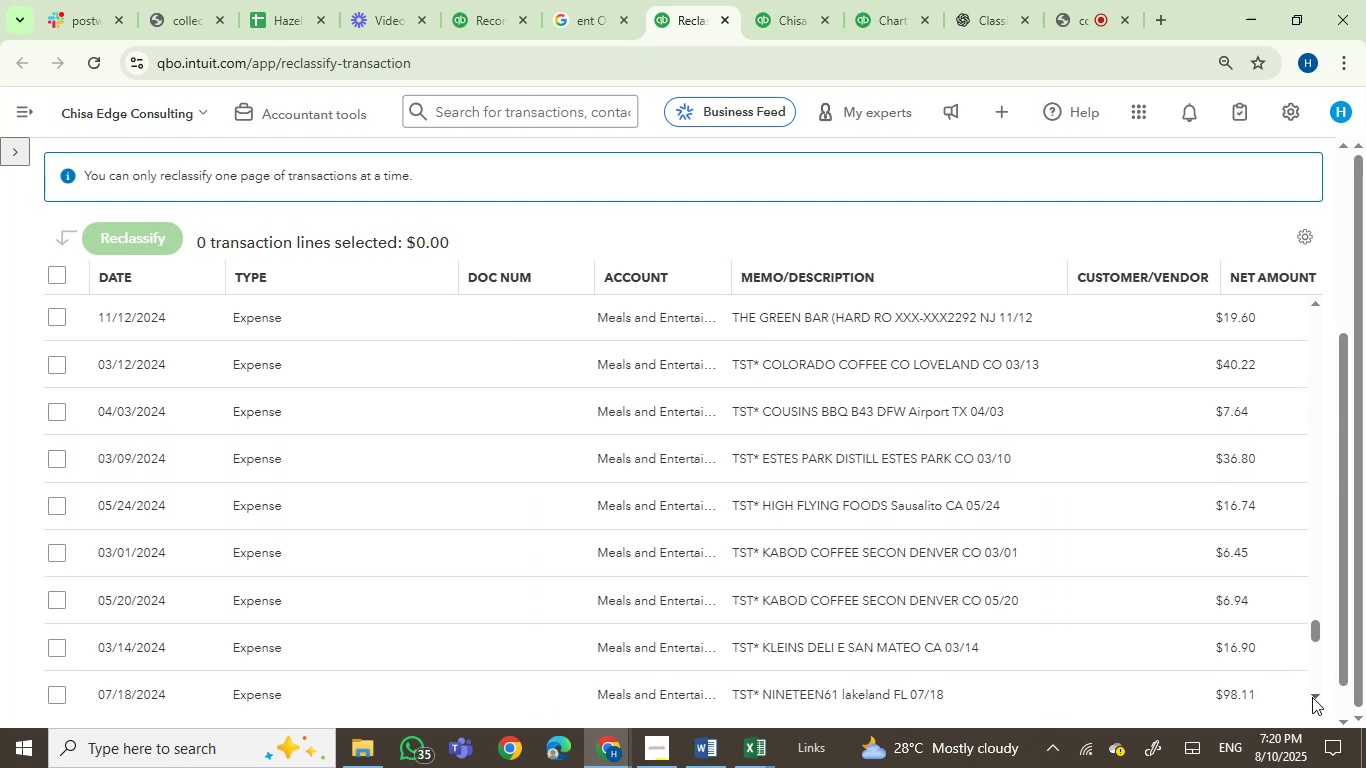 
triple_click([1312, 697])
 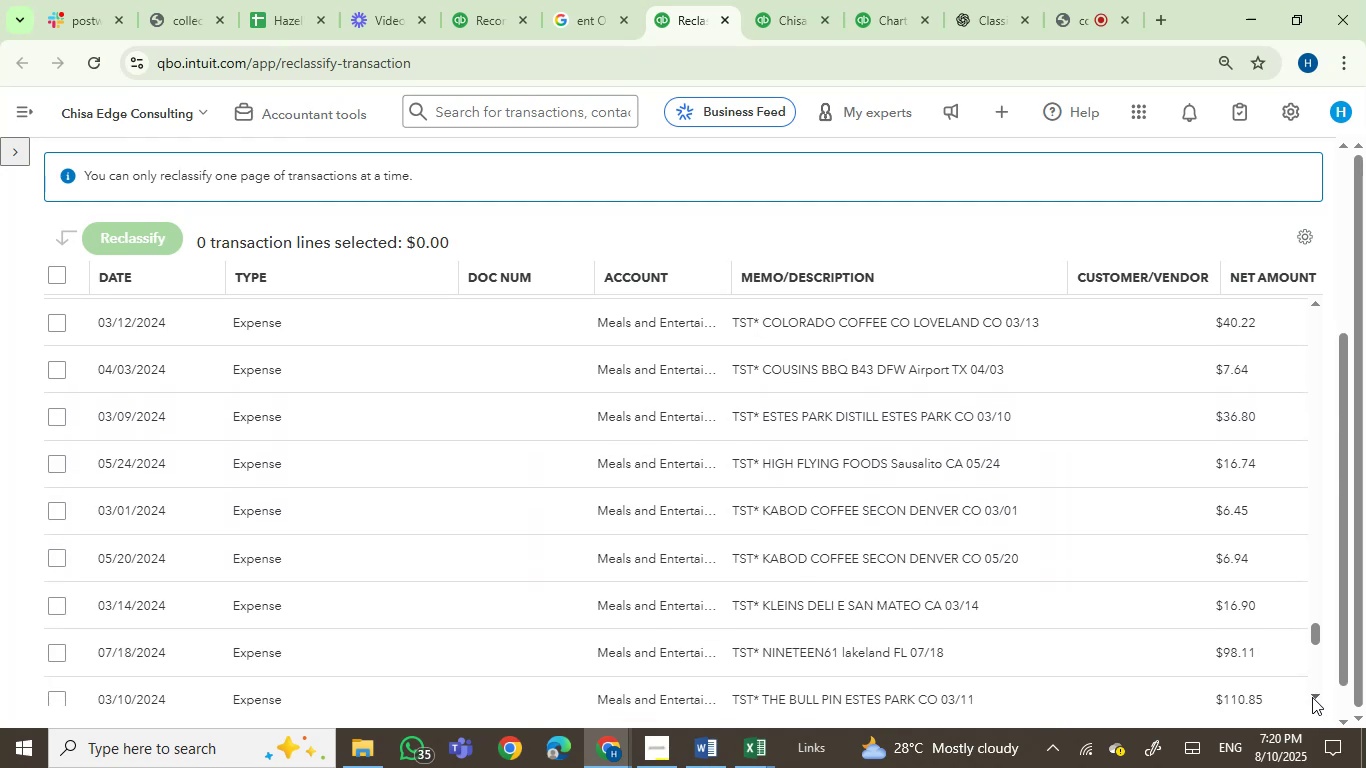 
triple_click([1312, 697])
 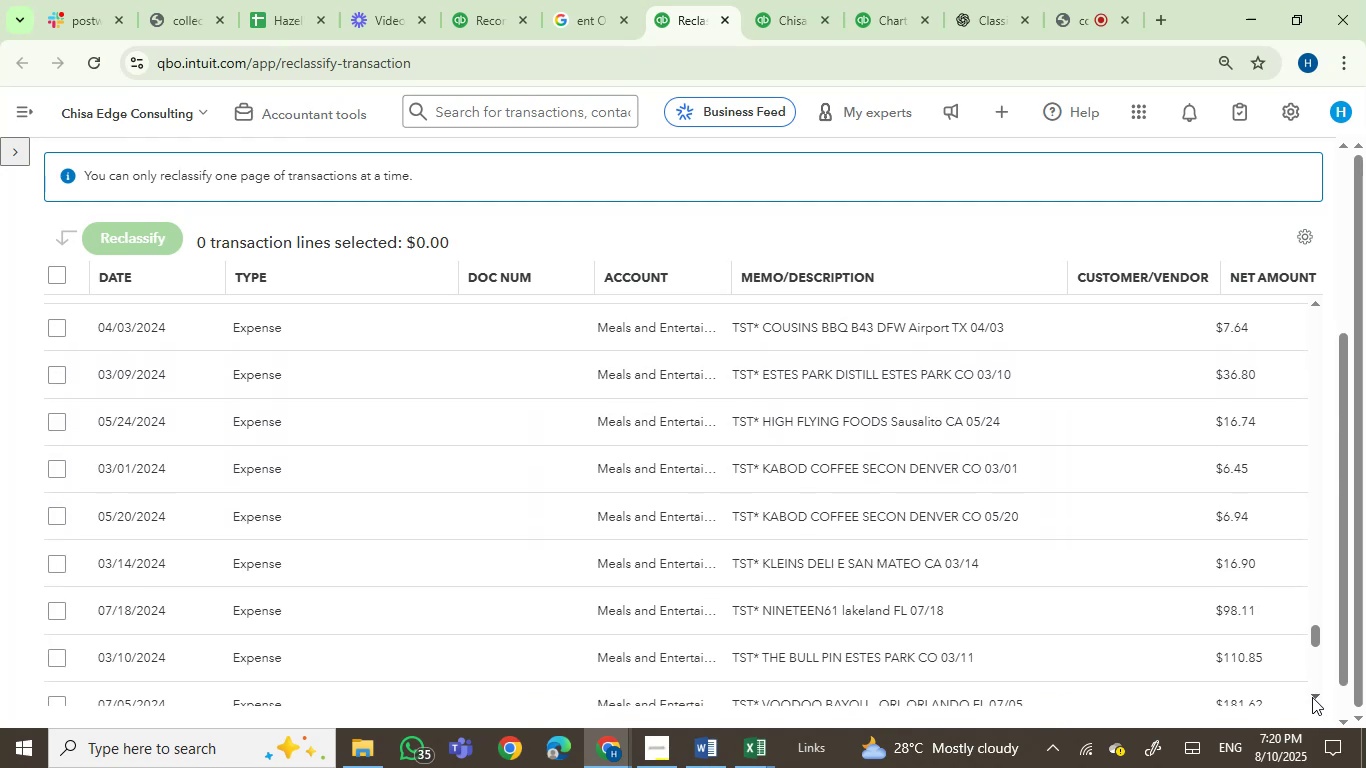 
triple_click([1312, 697])
 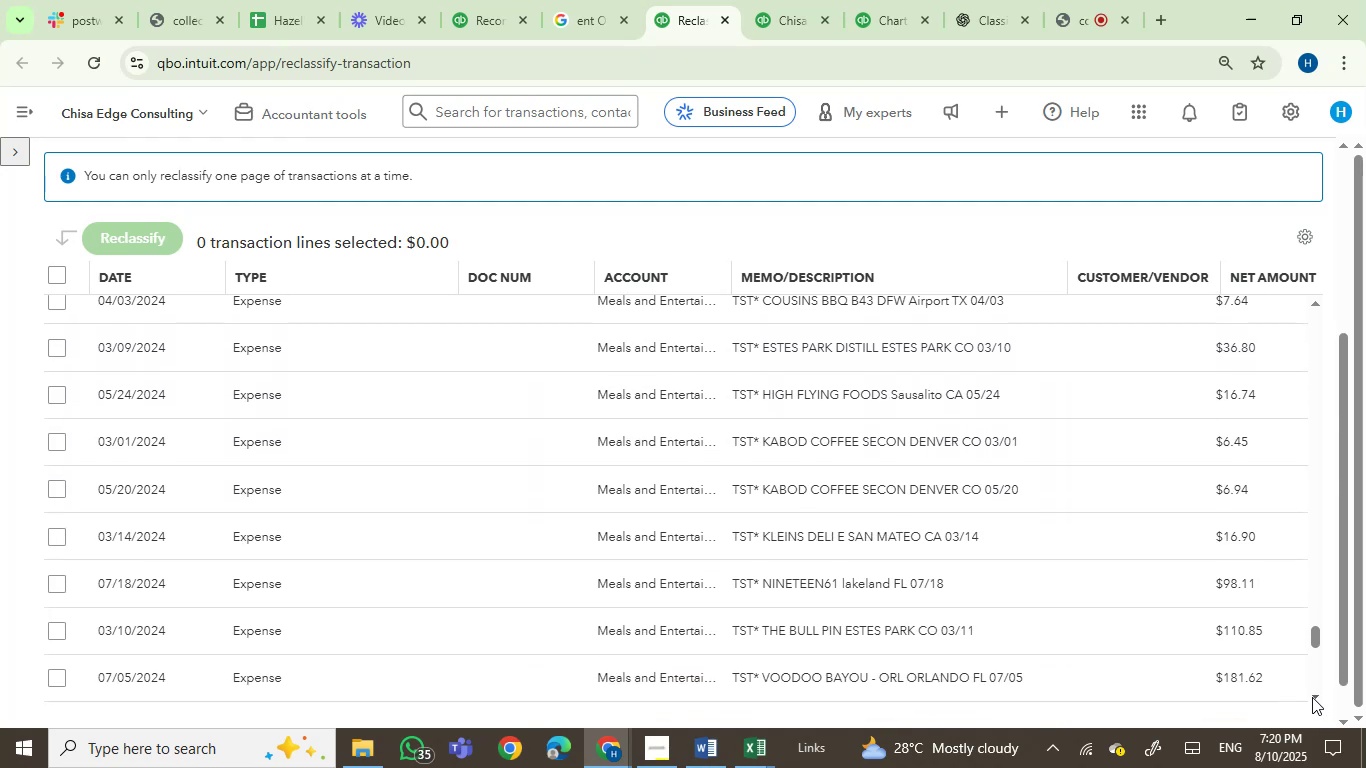 
triple_click([1312, 697])
 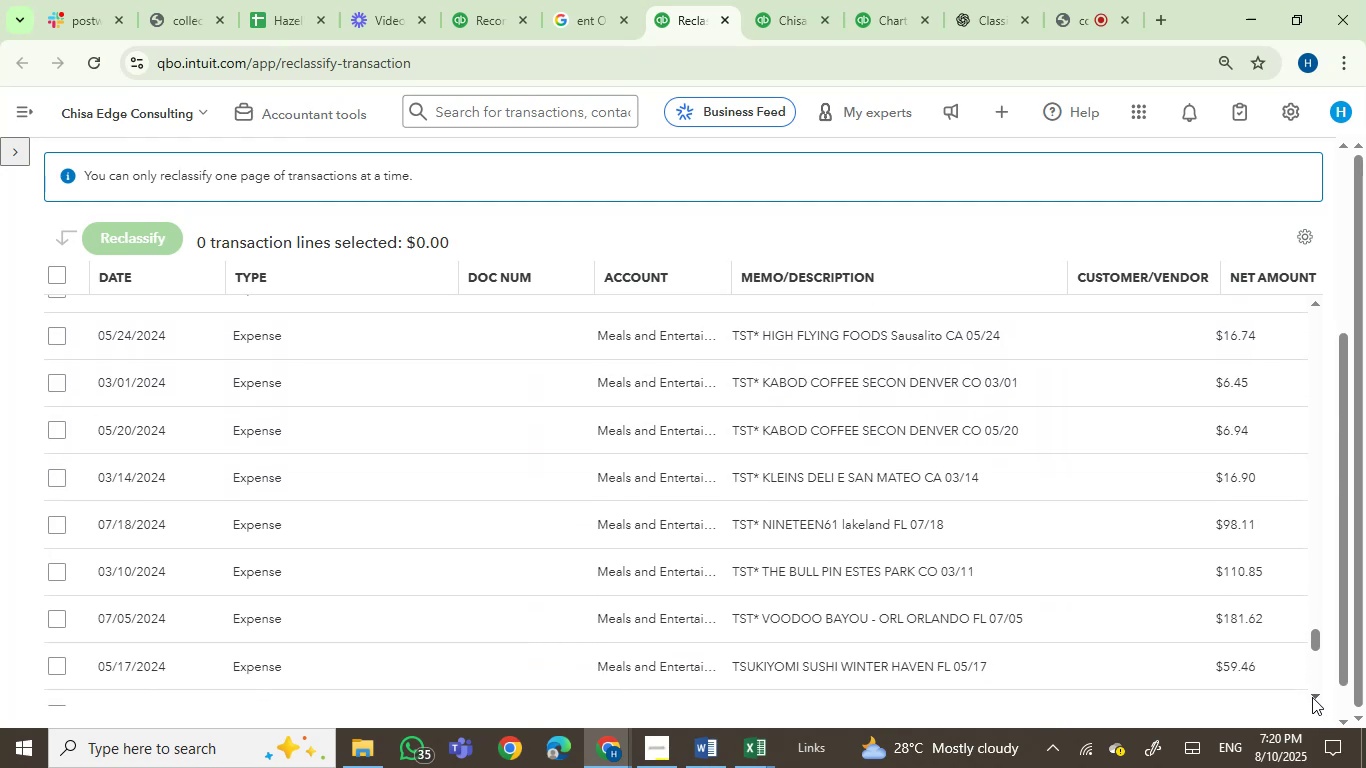 
triple_click([1312, 697])
 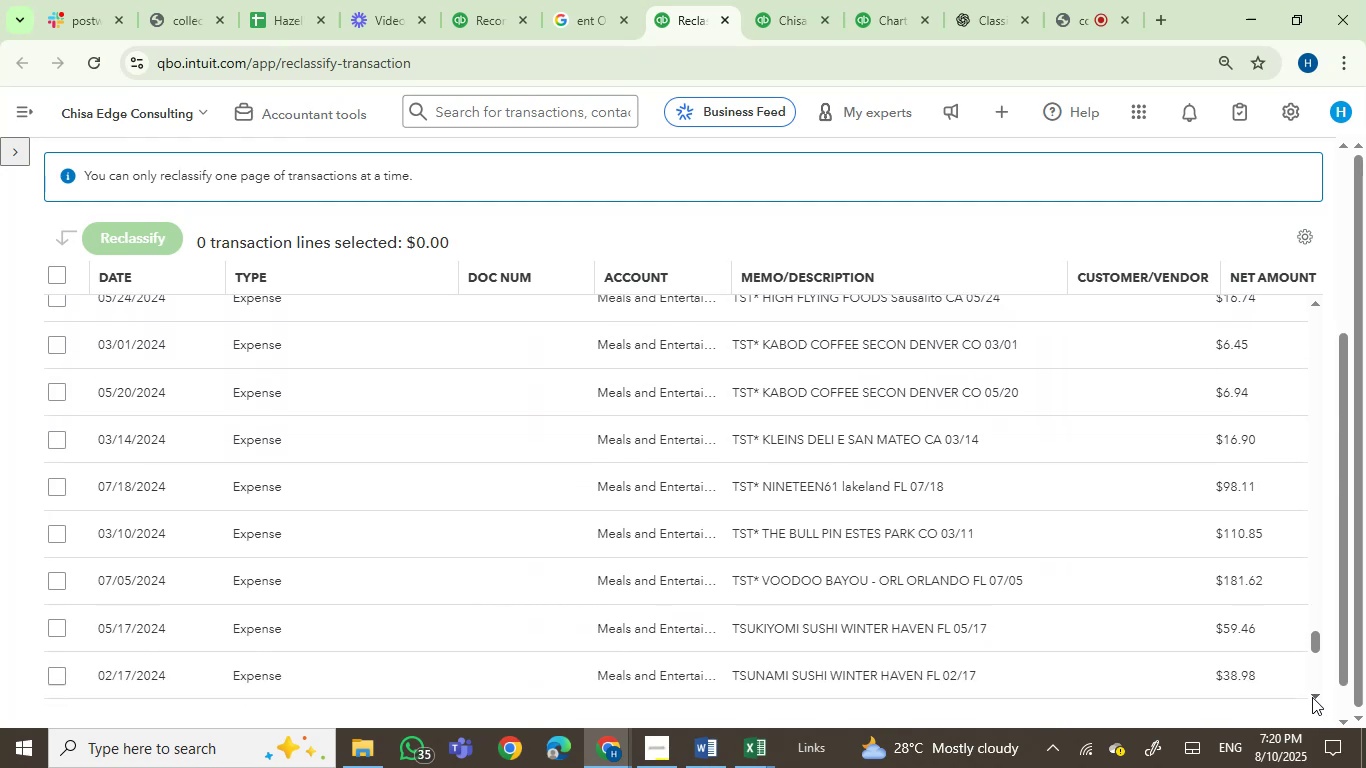 
triple_click([1312, 697])
 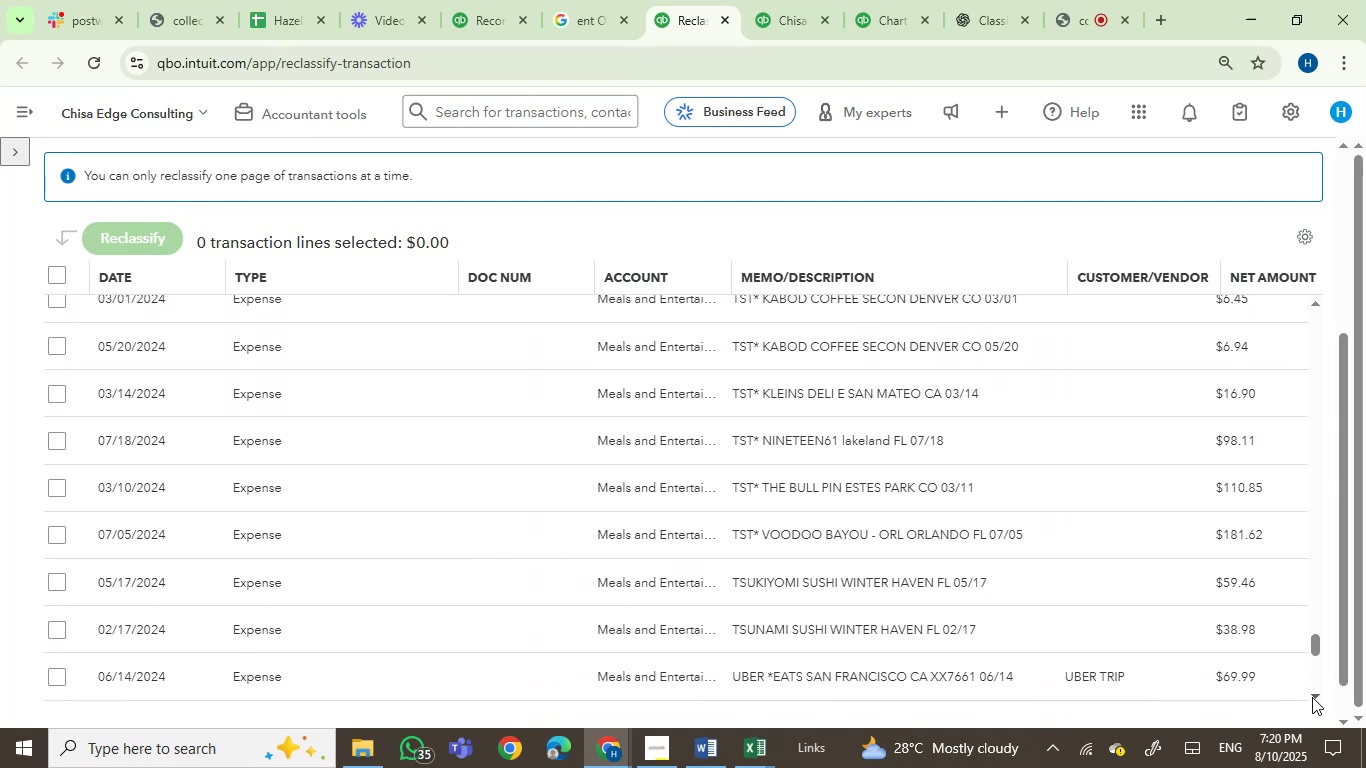 
triple_click([1312, 697])
 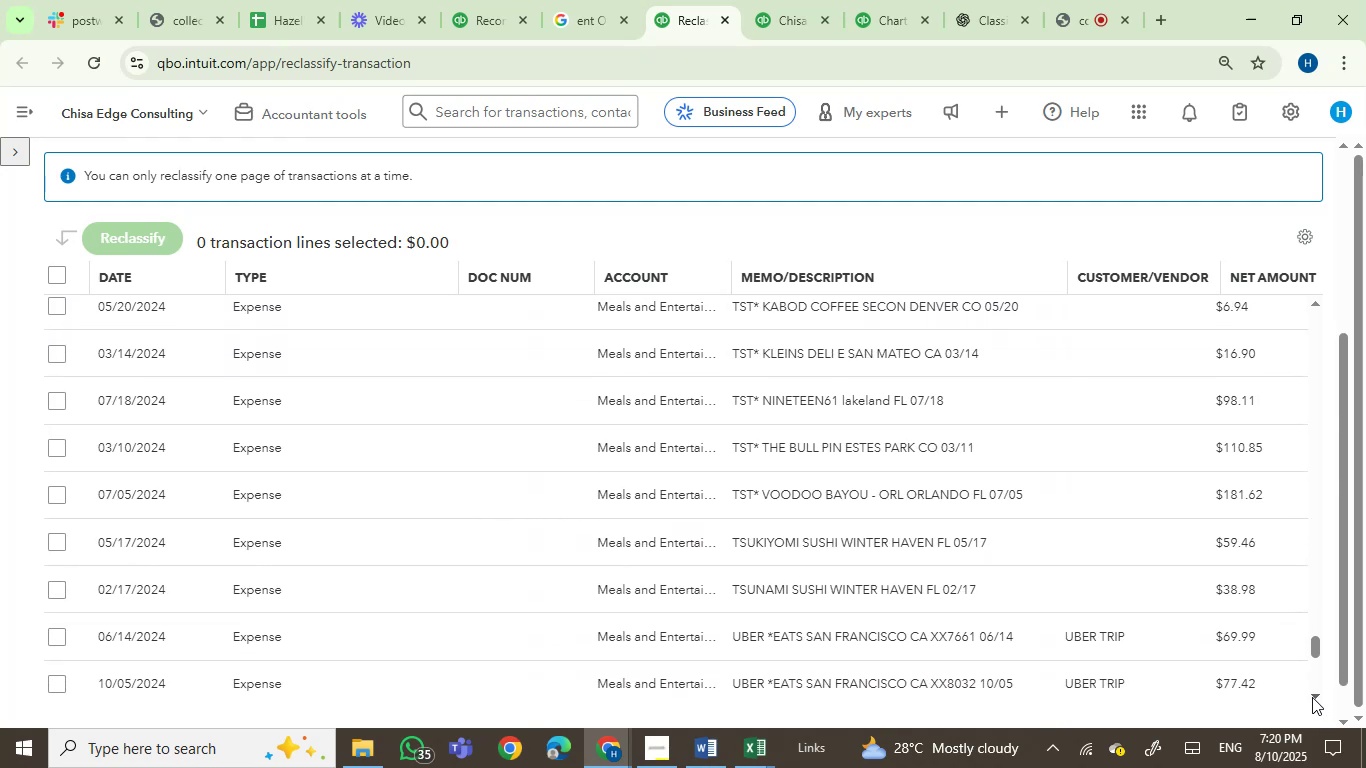 
triple_click([1312, 697])
 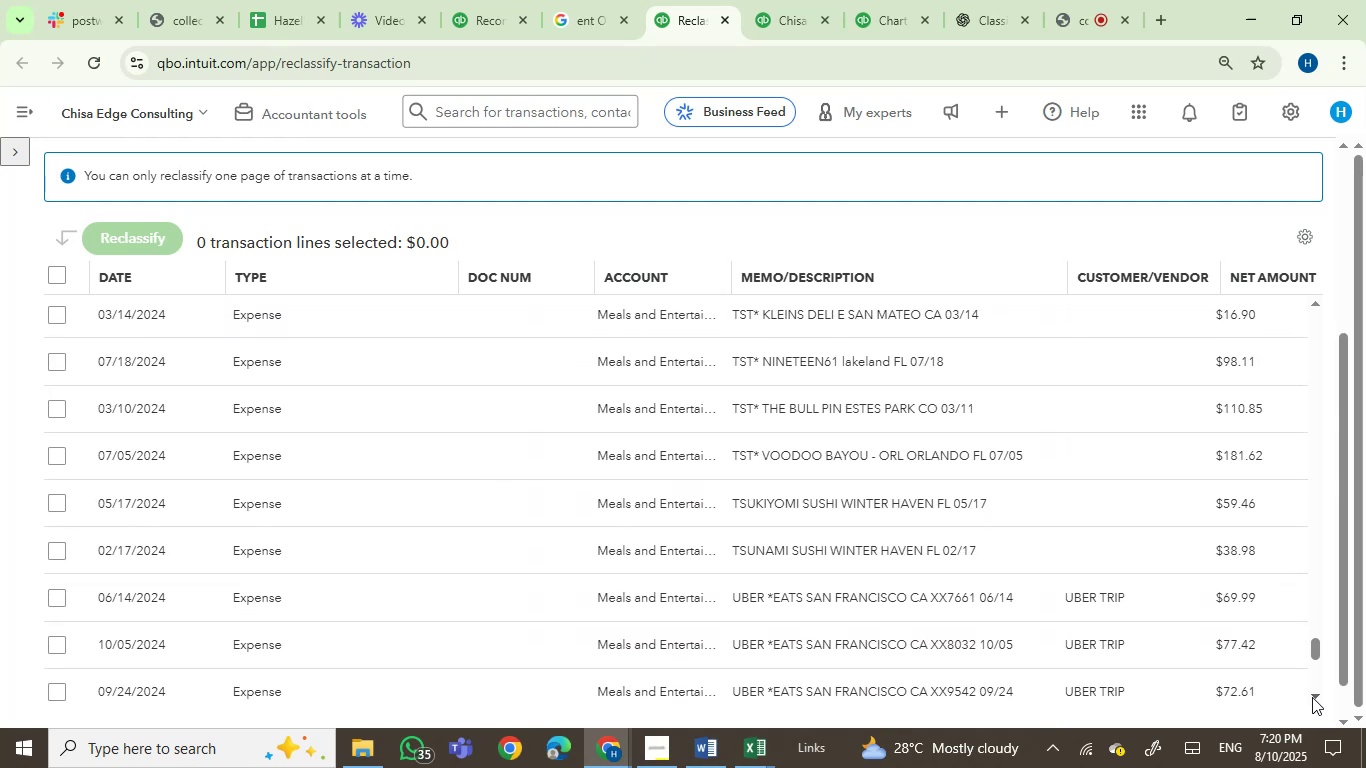 
triple_click([1312, 697])
 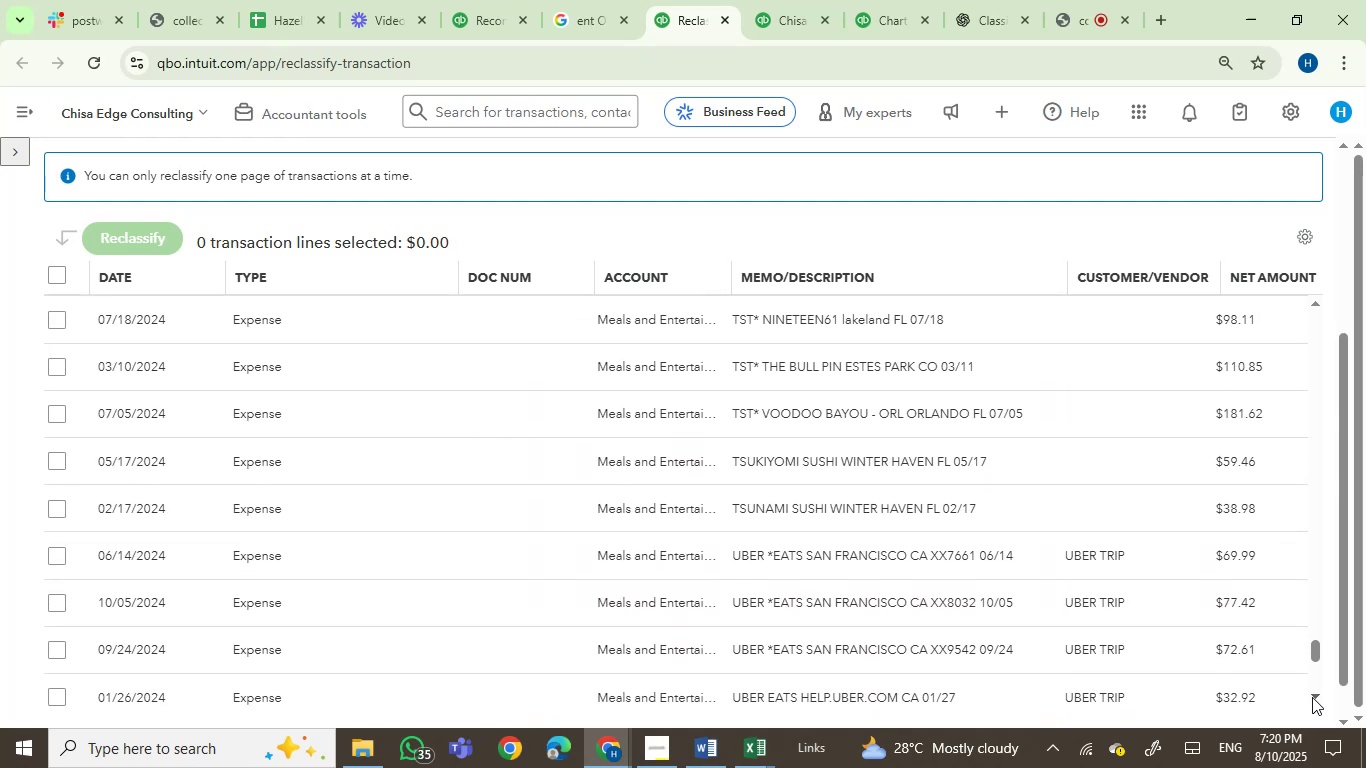 
triple_click([1312, 697])
 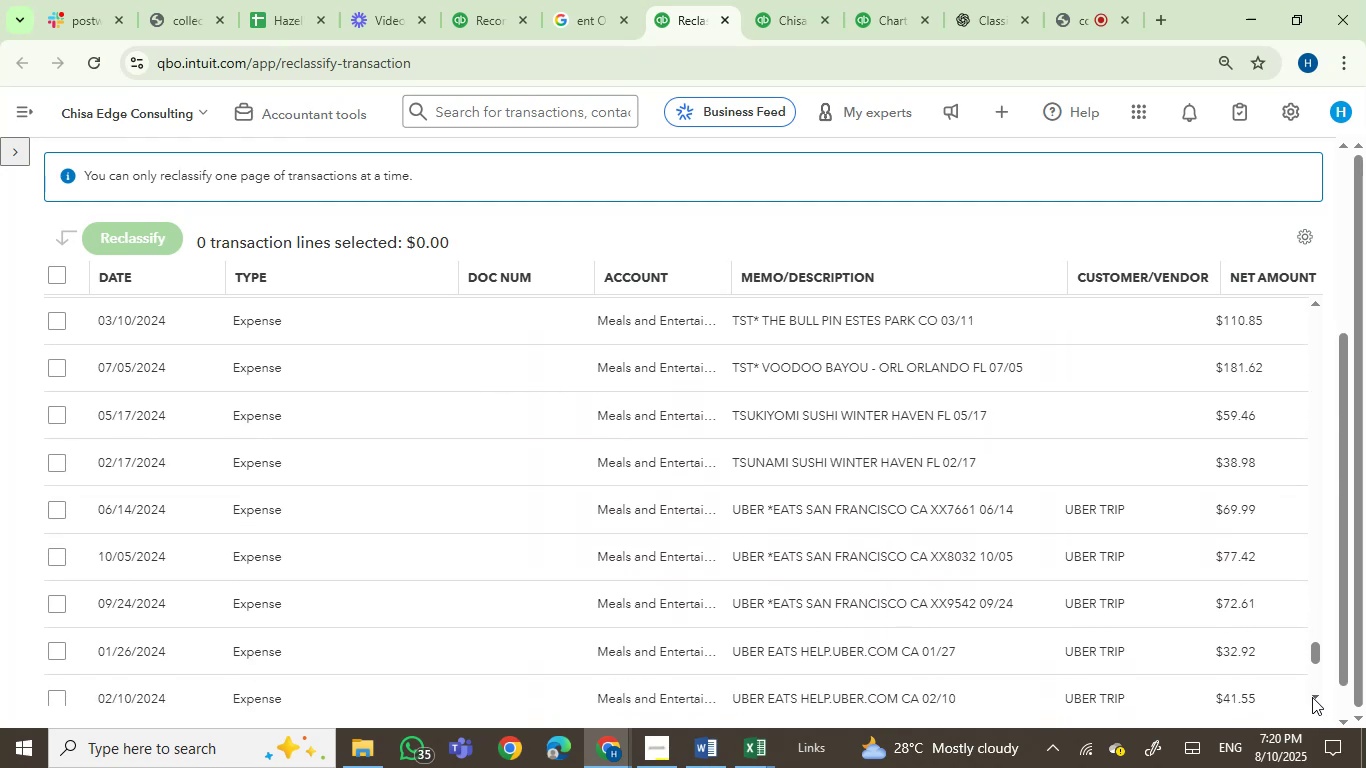 
triple_click([1312, 697])
 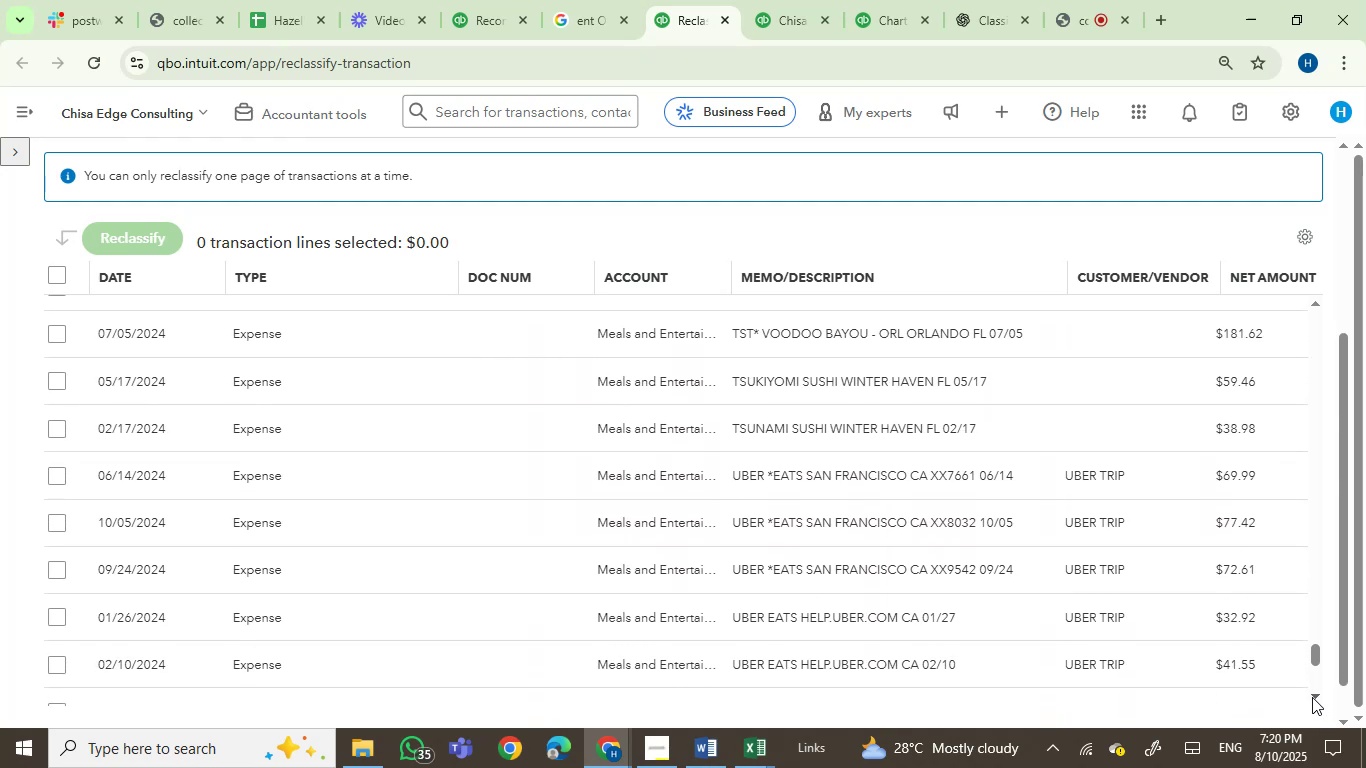 
double_click([1312, 697])
 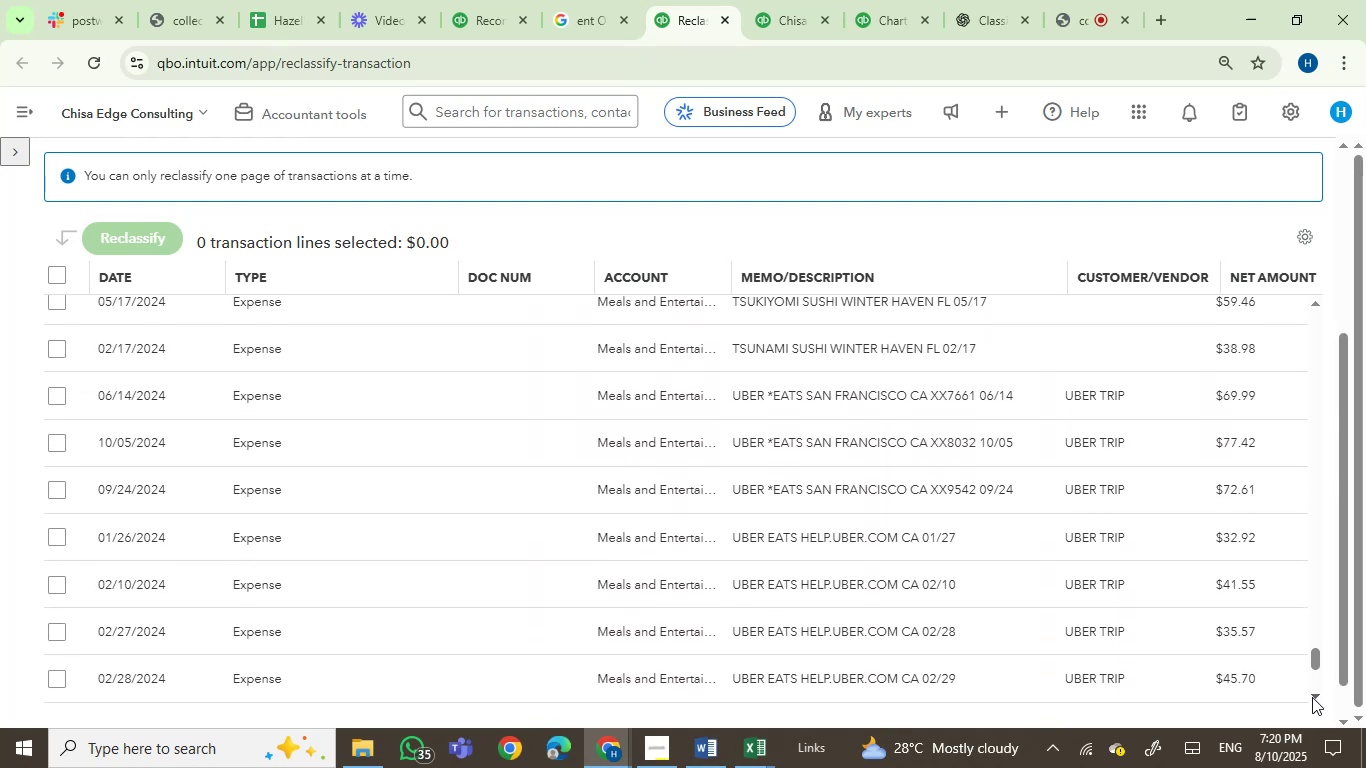 
left_click([1312, 697])
 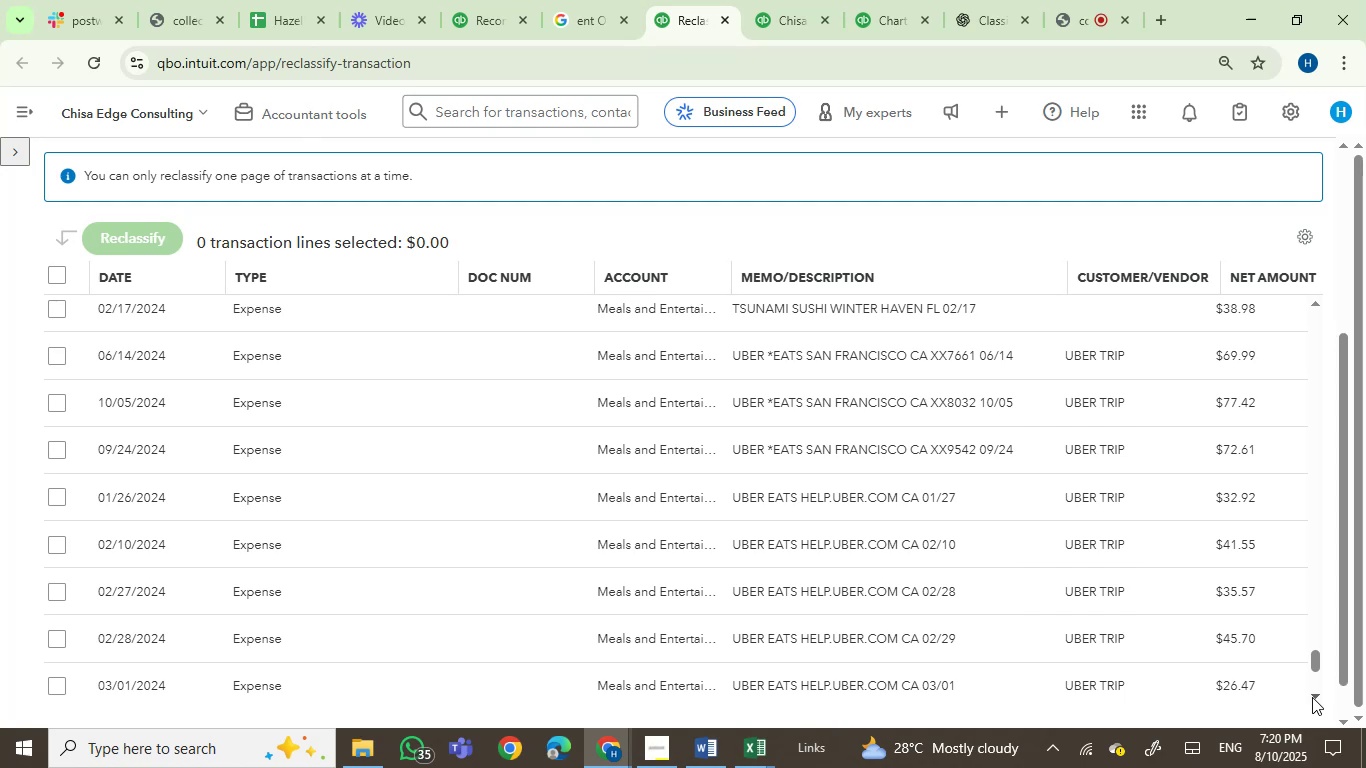 
double_click([1312, 697])
 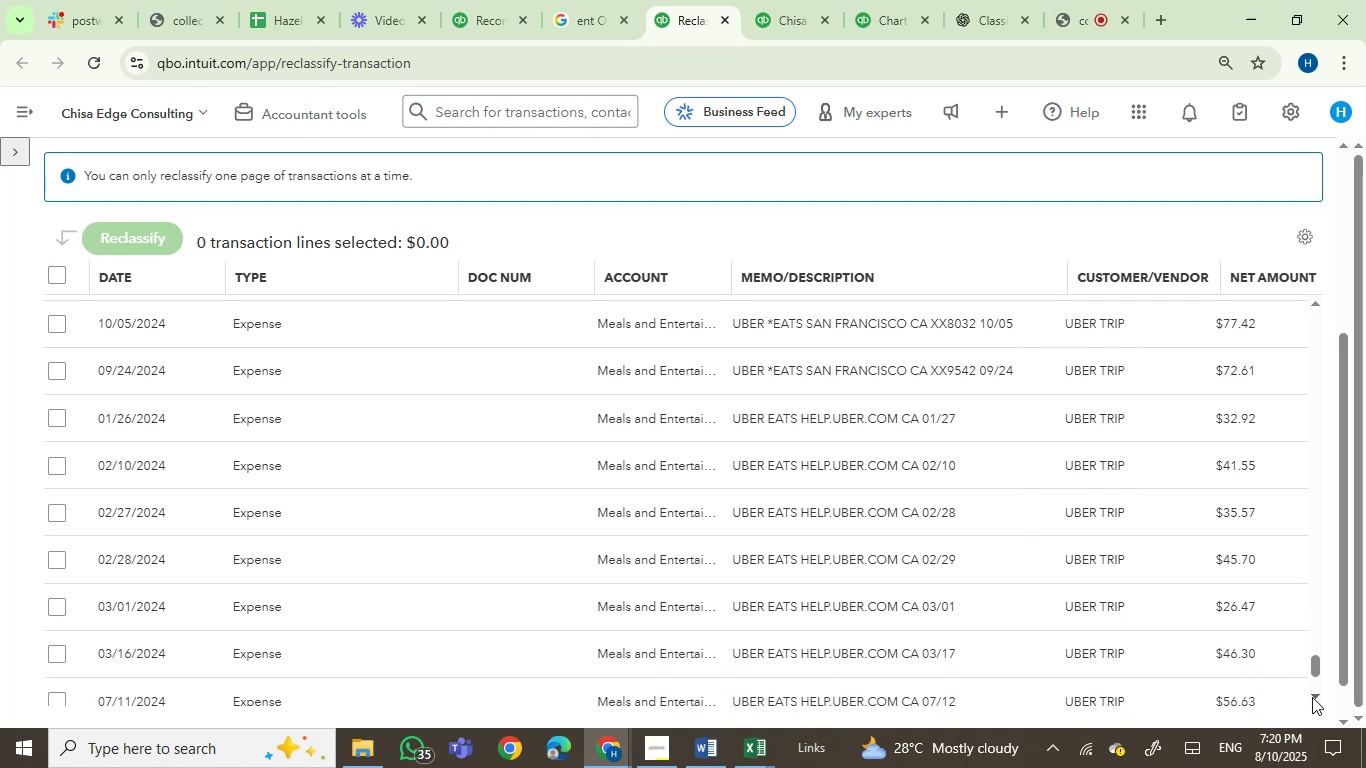 
triple_click([1312, 697])
 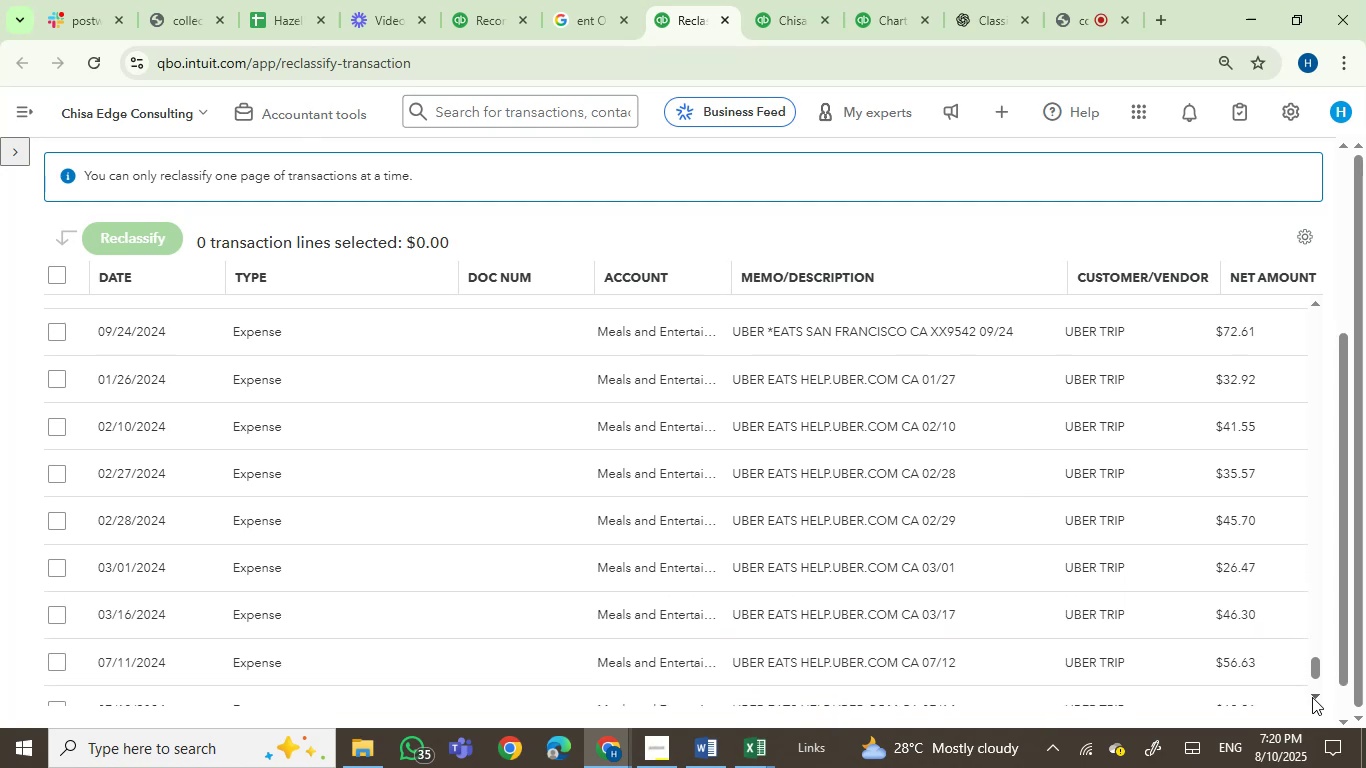 
triple_click([1312, 697])
 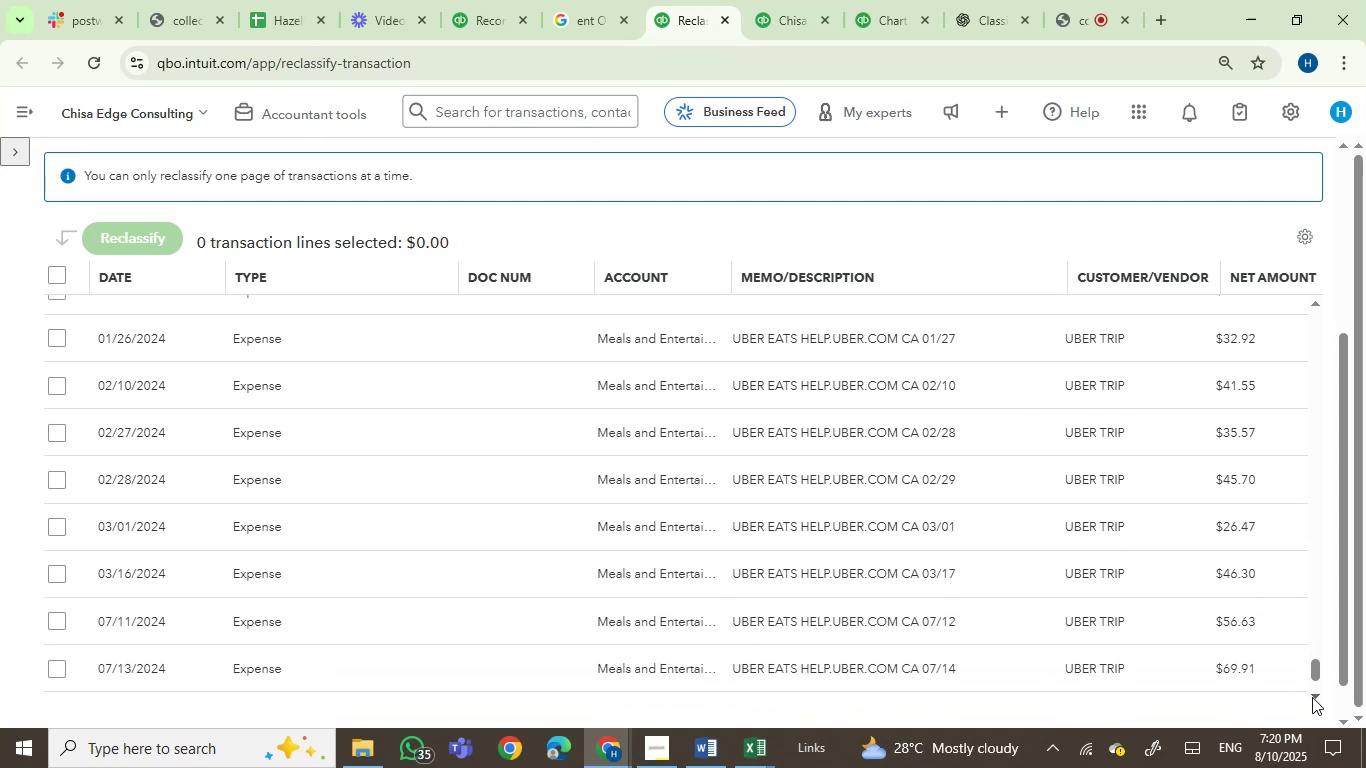 
triple_click([1312, 697])
 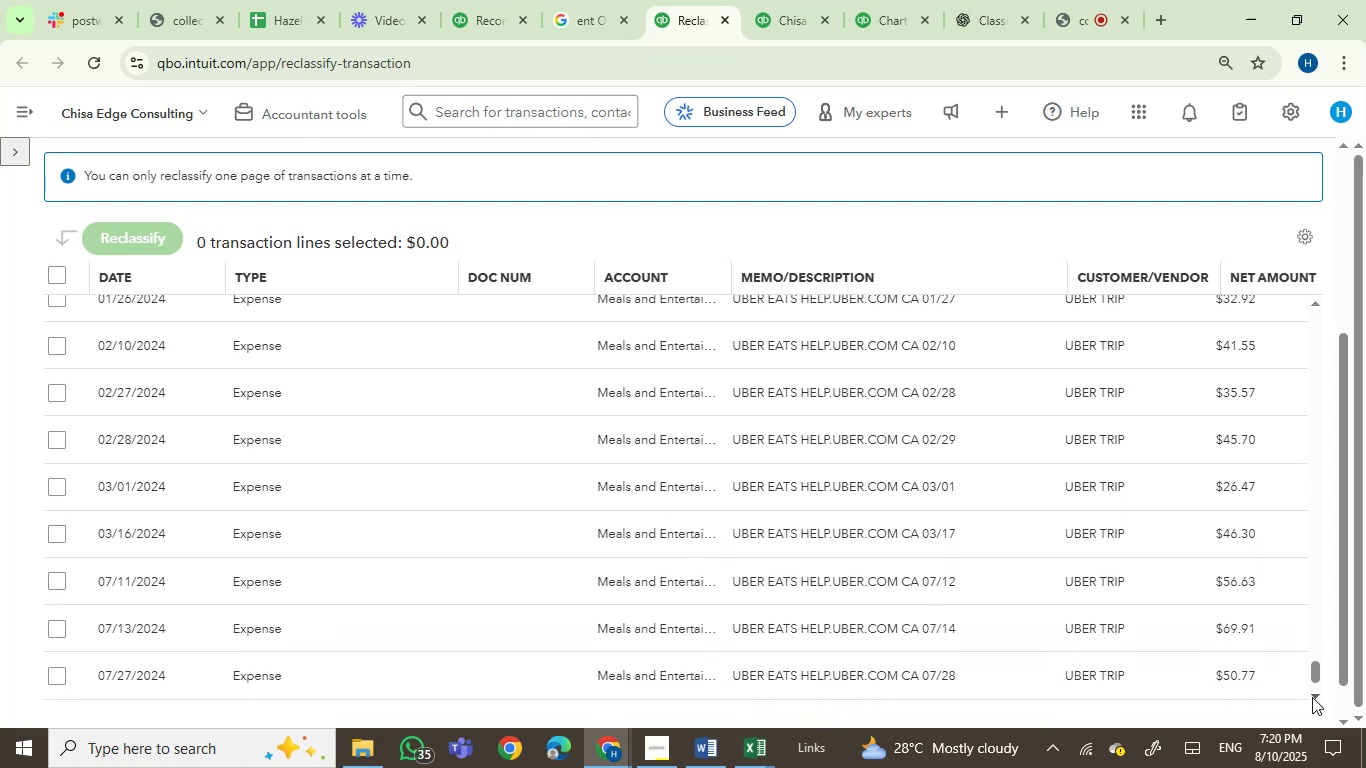 
triple_click([1312, 697])
 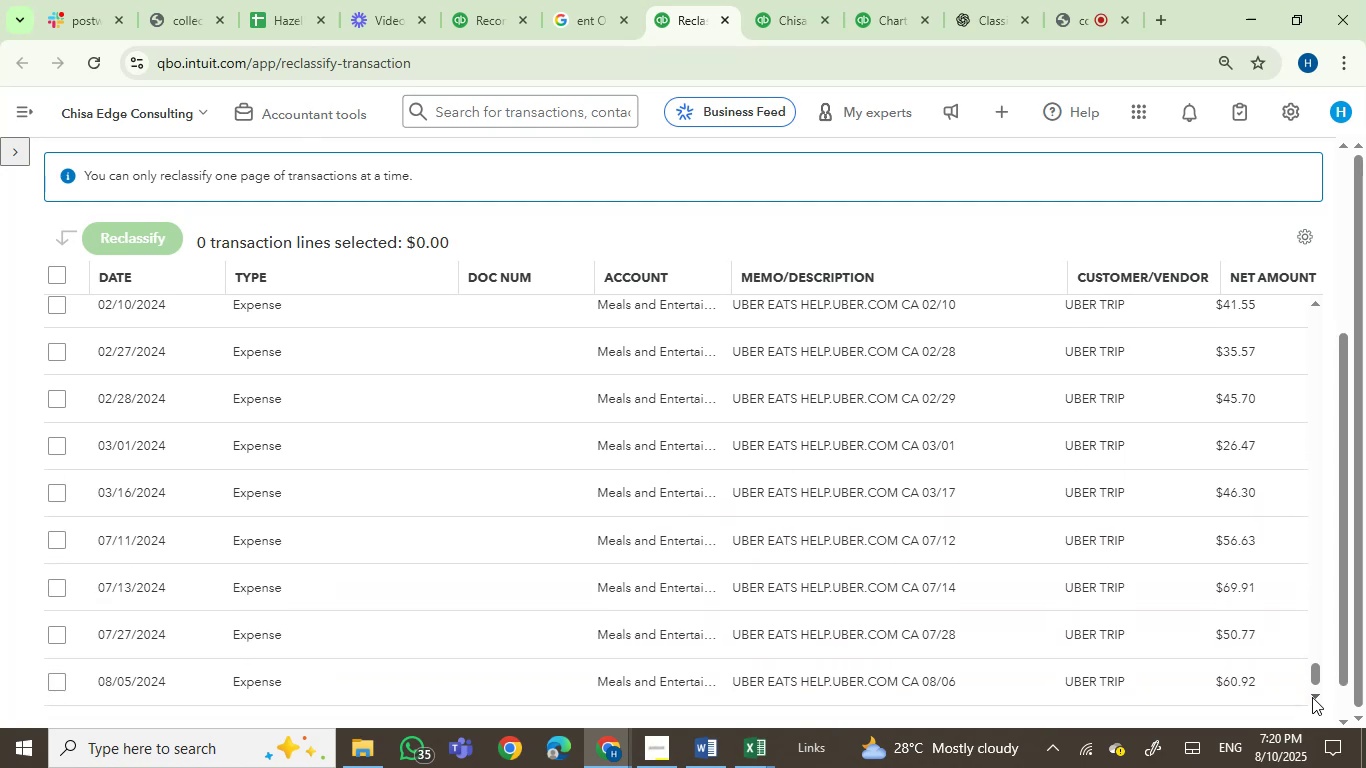 
triple_click([1312, 697])
 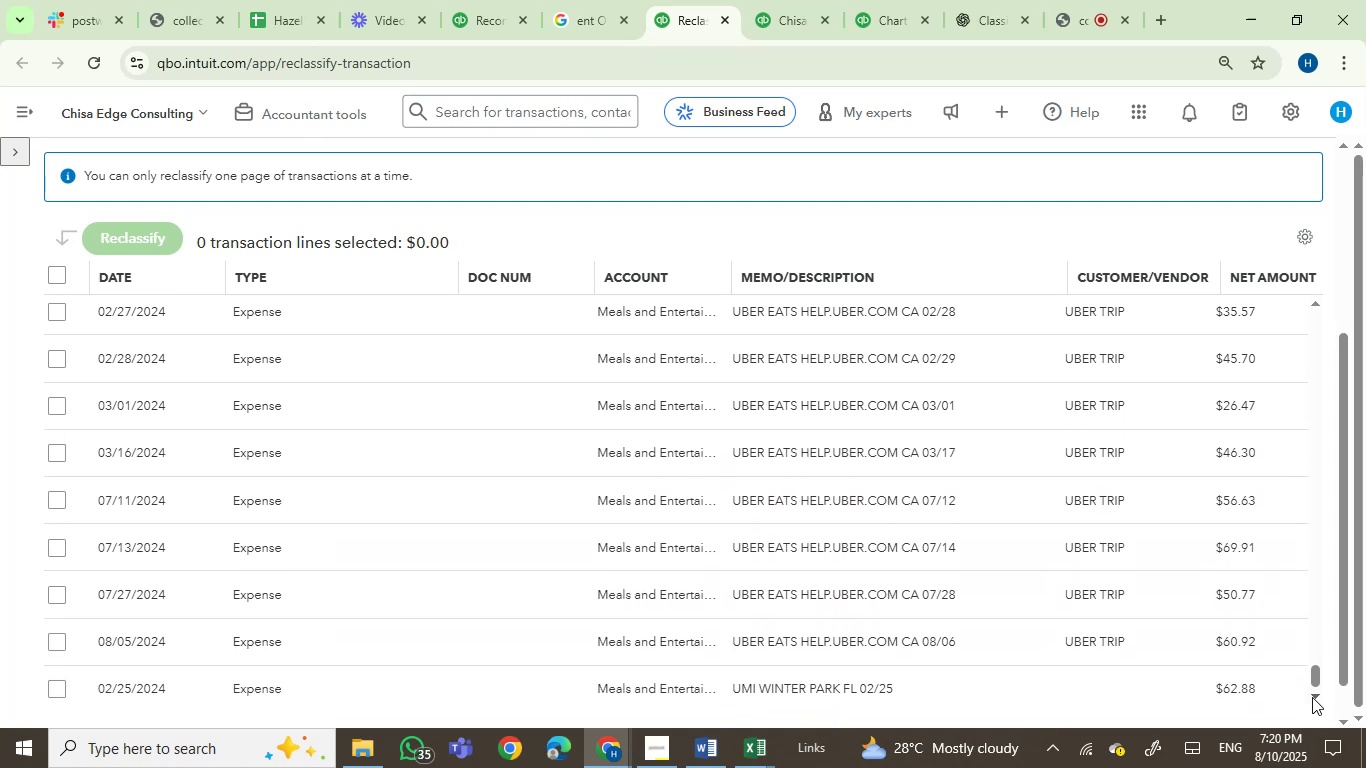 
triple_click([1312, 697])
 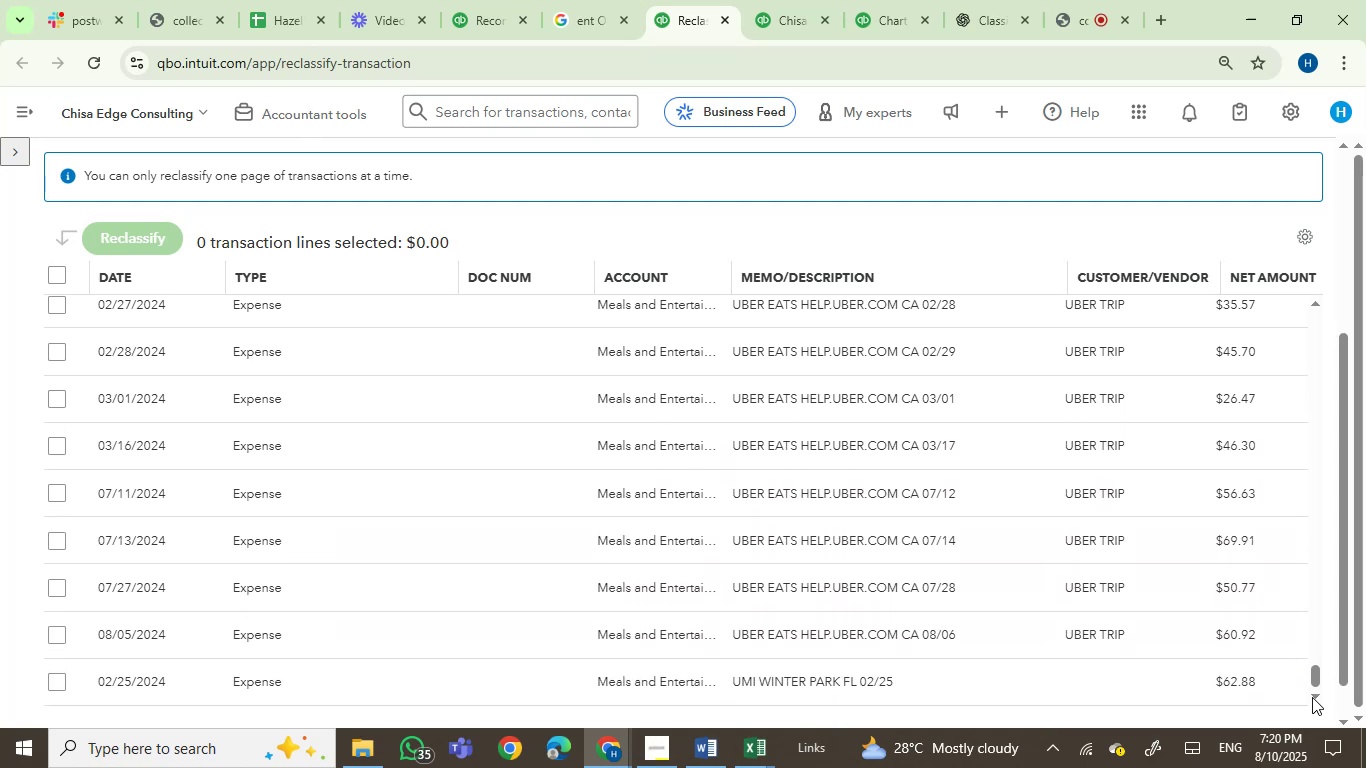 
triple_click([1312, 697])
 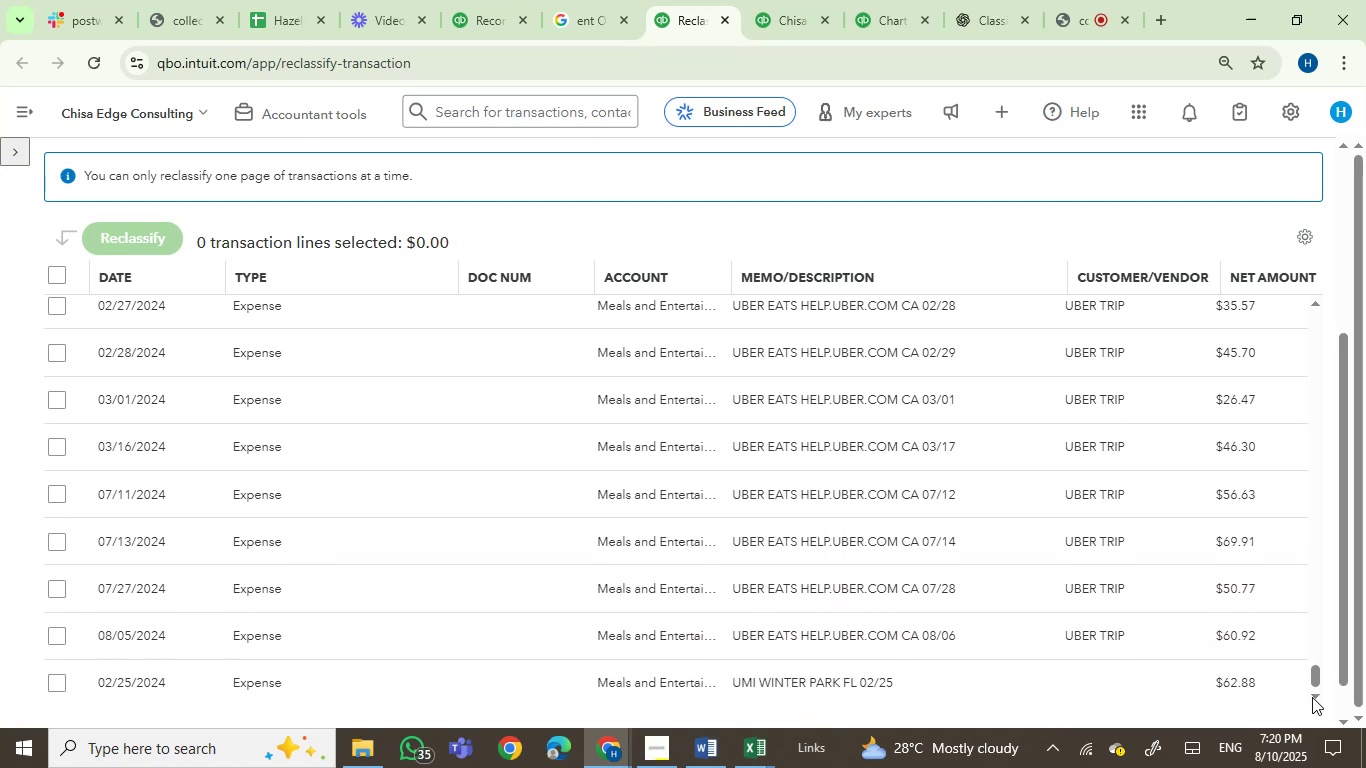 
triple_click([1312, 697])
 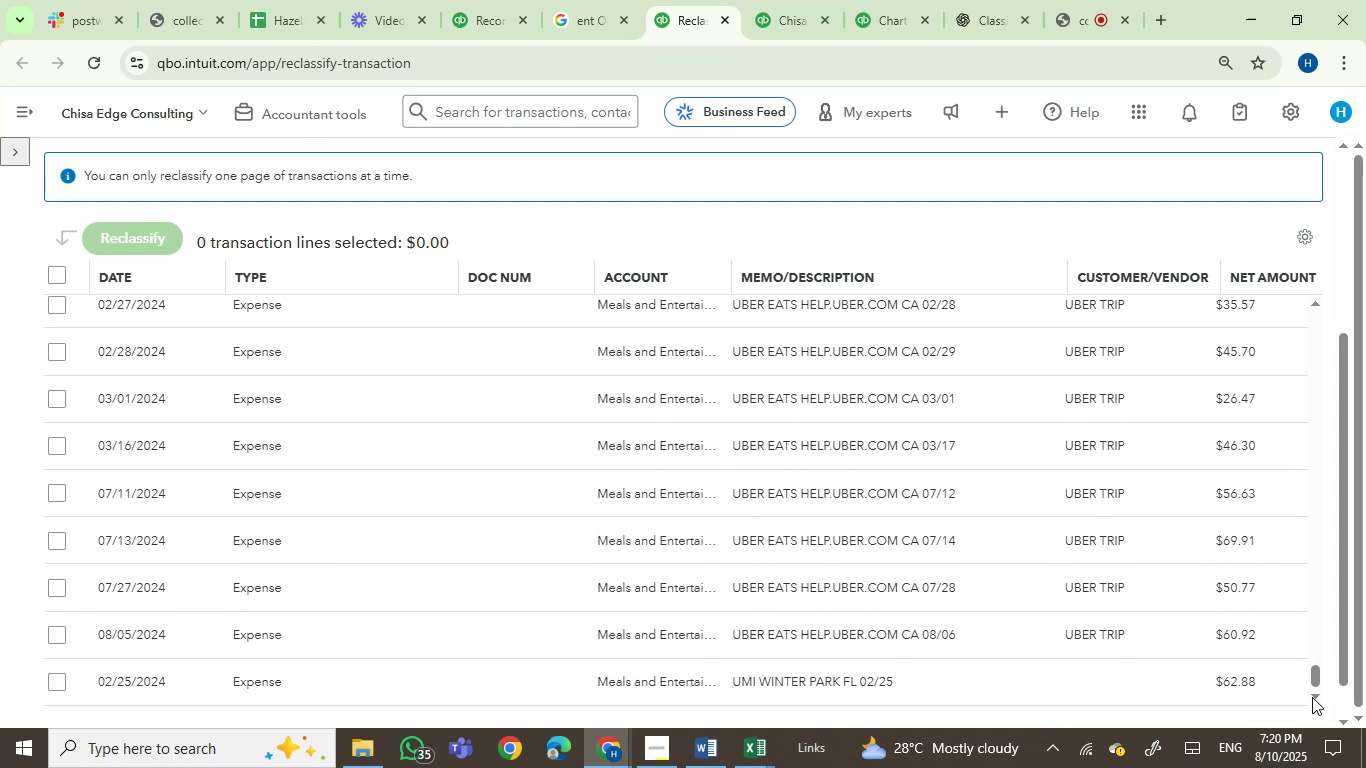 
triple_click([1312, 697])
 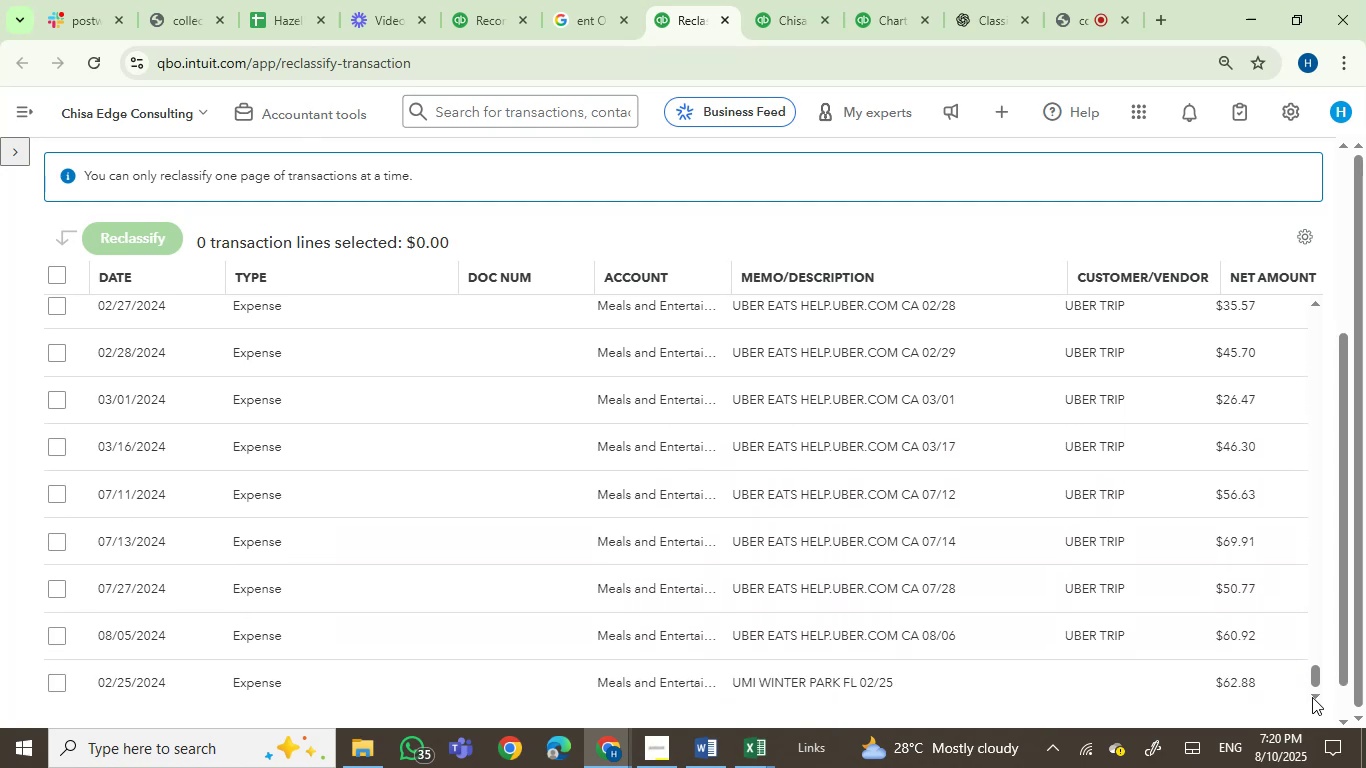 
triple_click([1312, 697])
 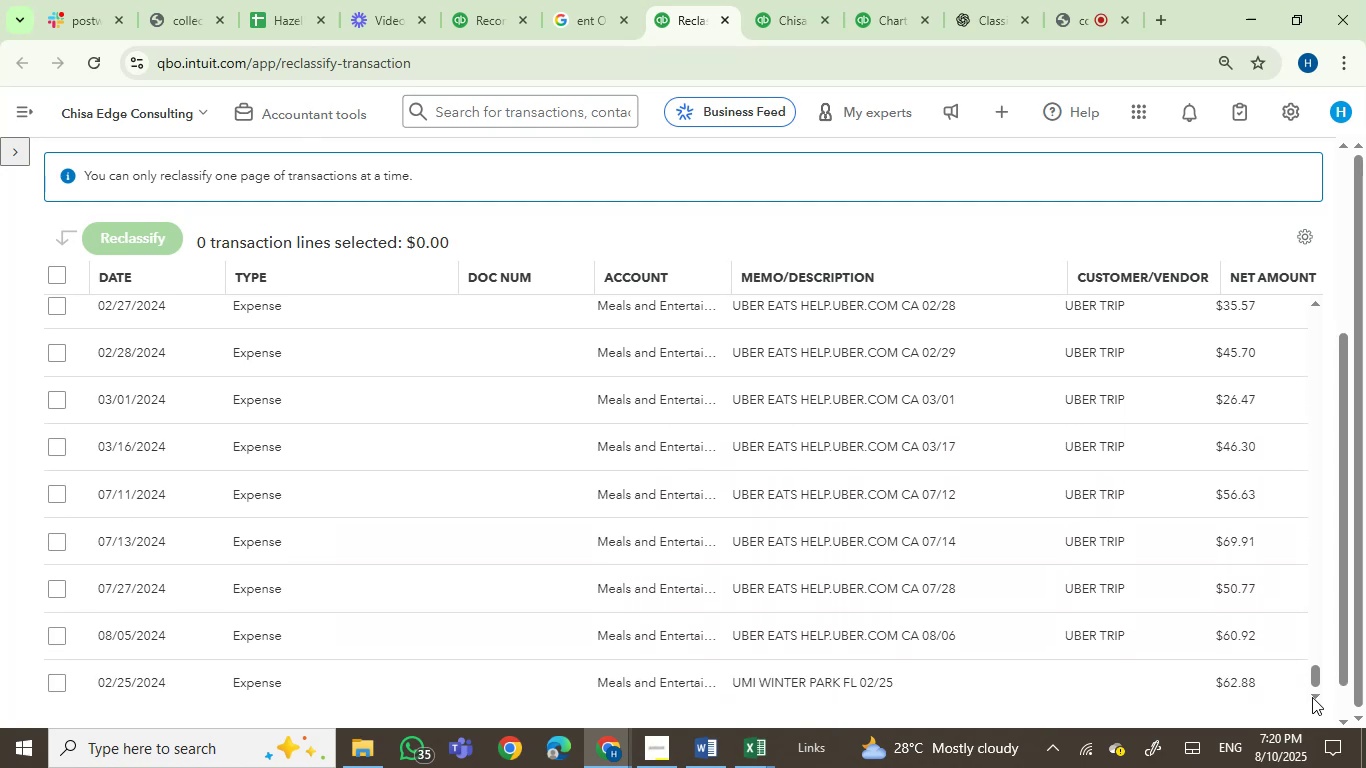 
triple_click([1312, 697])
 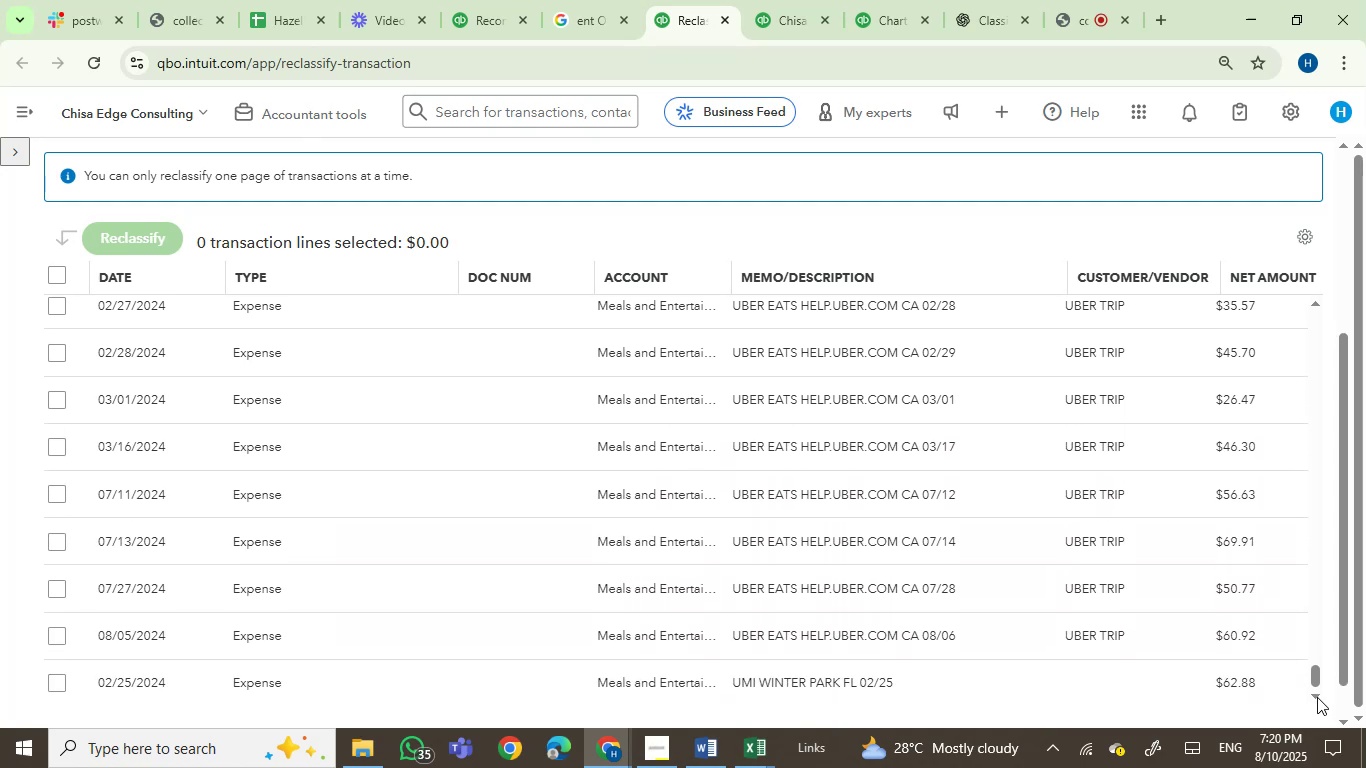 
double_click([1317, 697])
 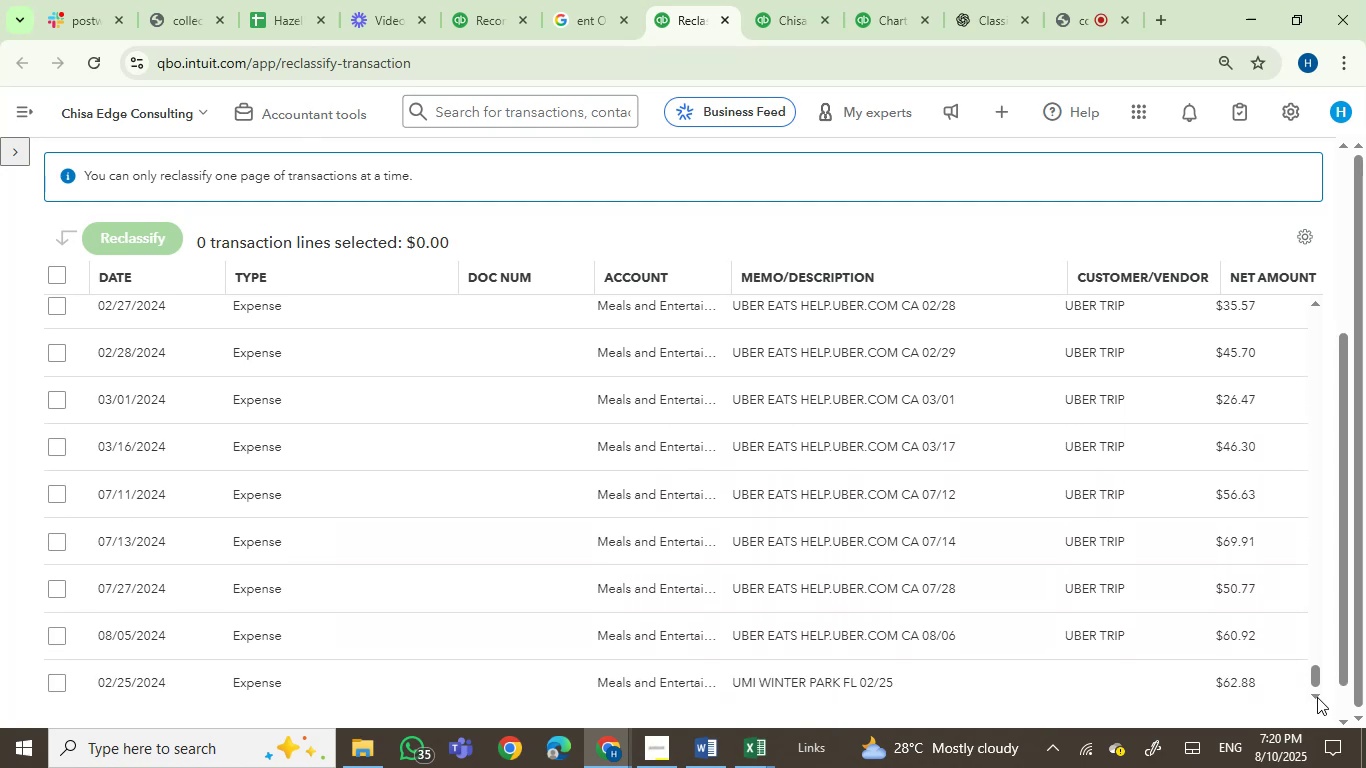 
triple_click([1317, 697])
 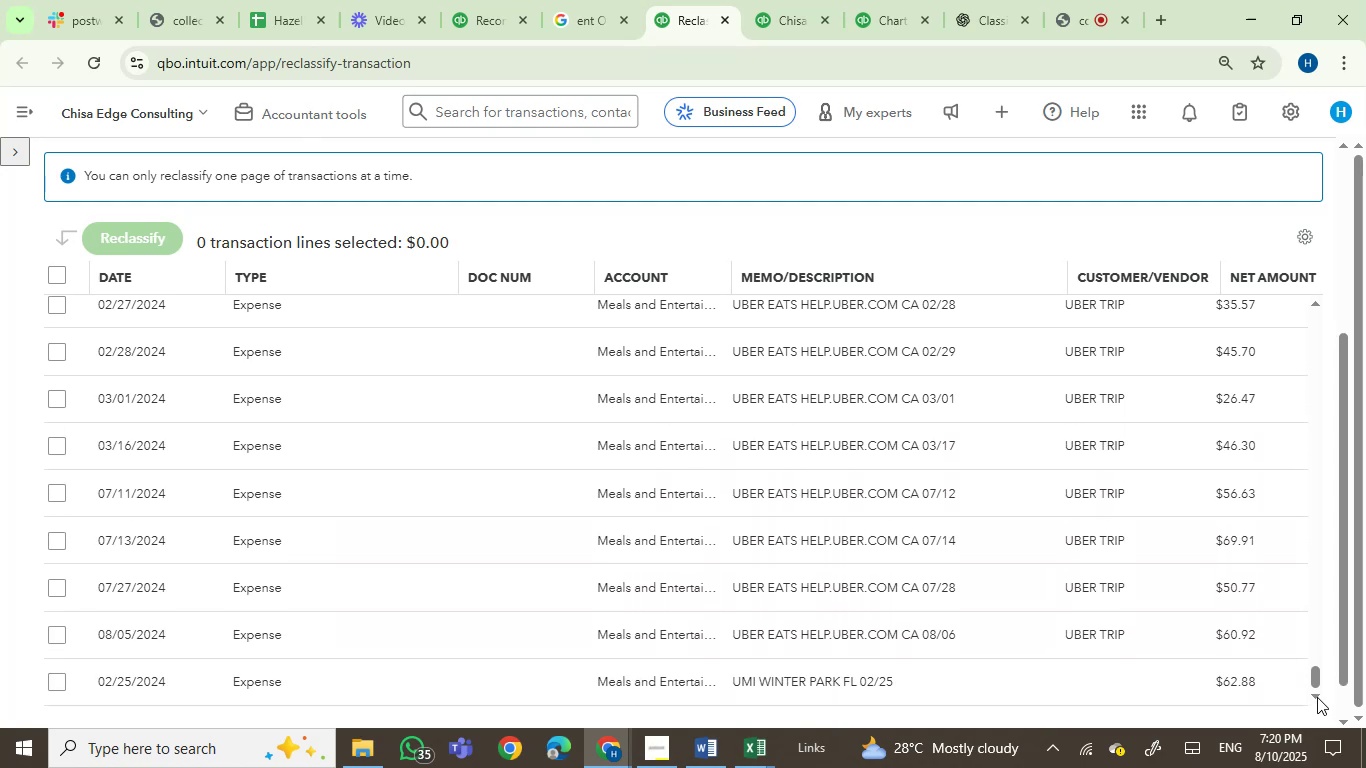 
triple_click([1317, 697])
 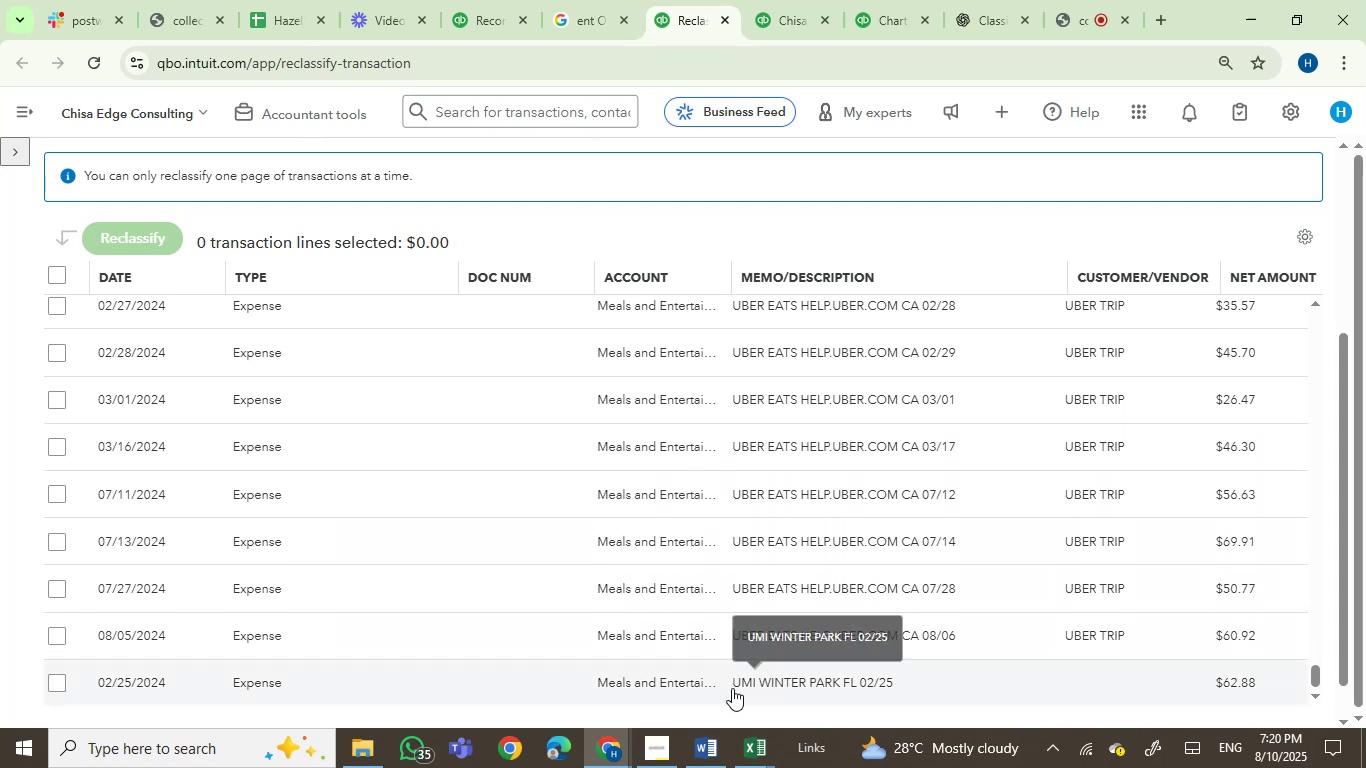 
left_click_drag(start_coordinate=[721, 683], to_coordinate=[852, 685])
 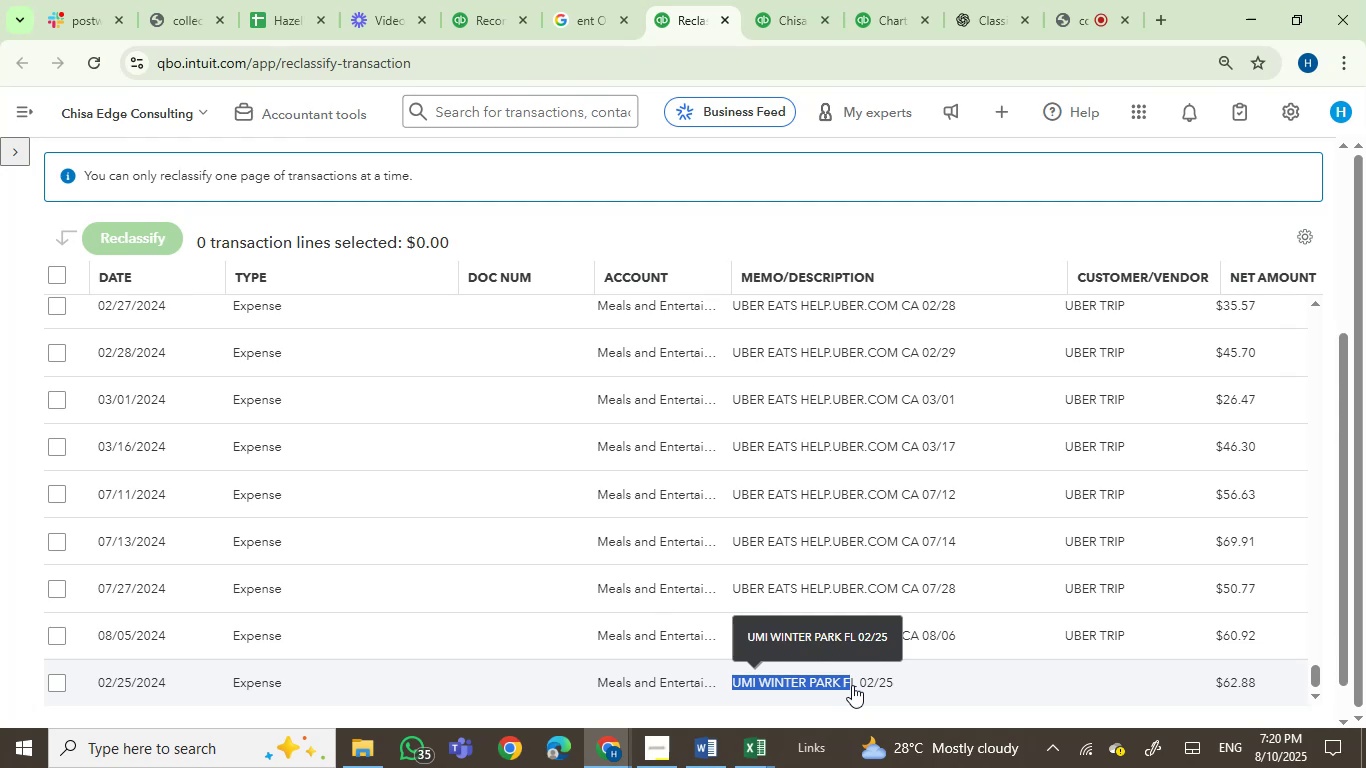 
key(Control+C)
 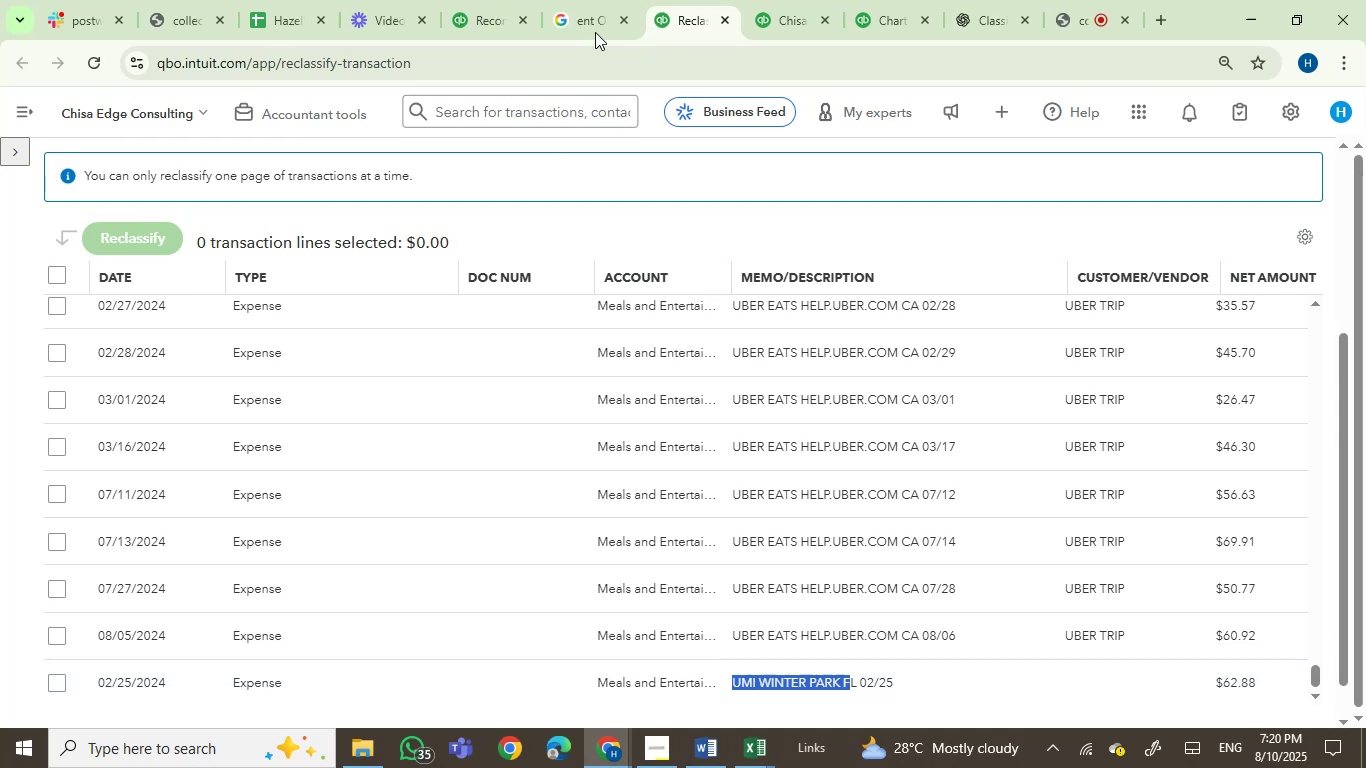 
left_click([607, 0])
 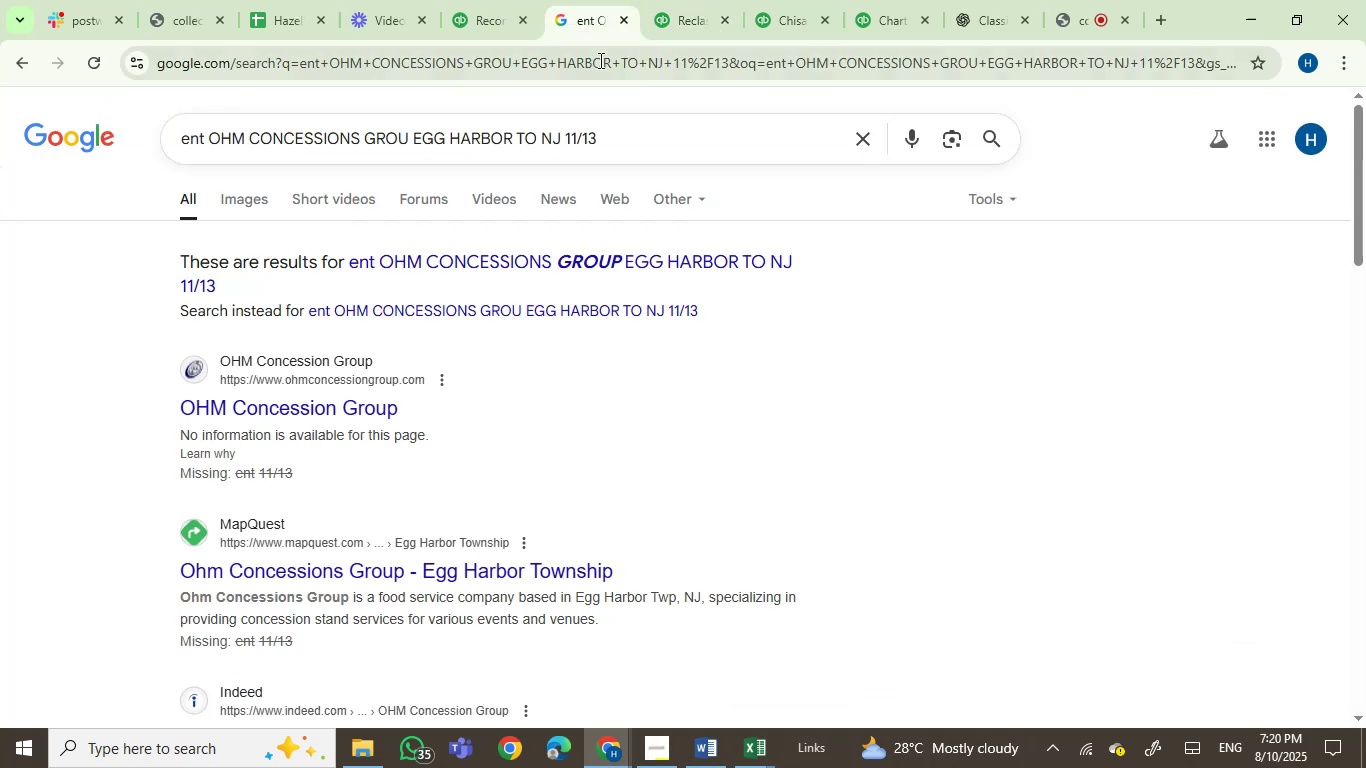 
key(Control+ControlLeft)
 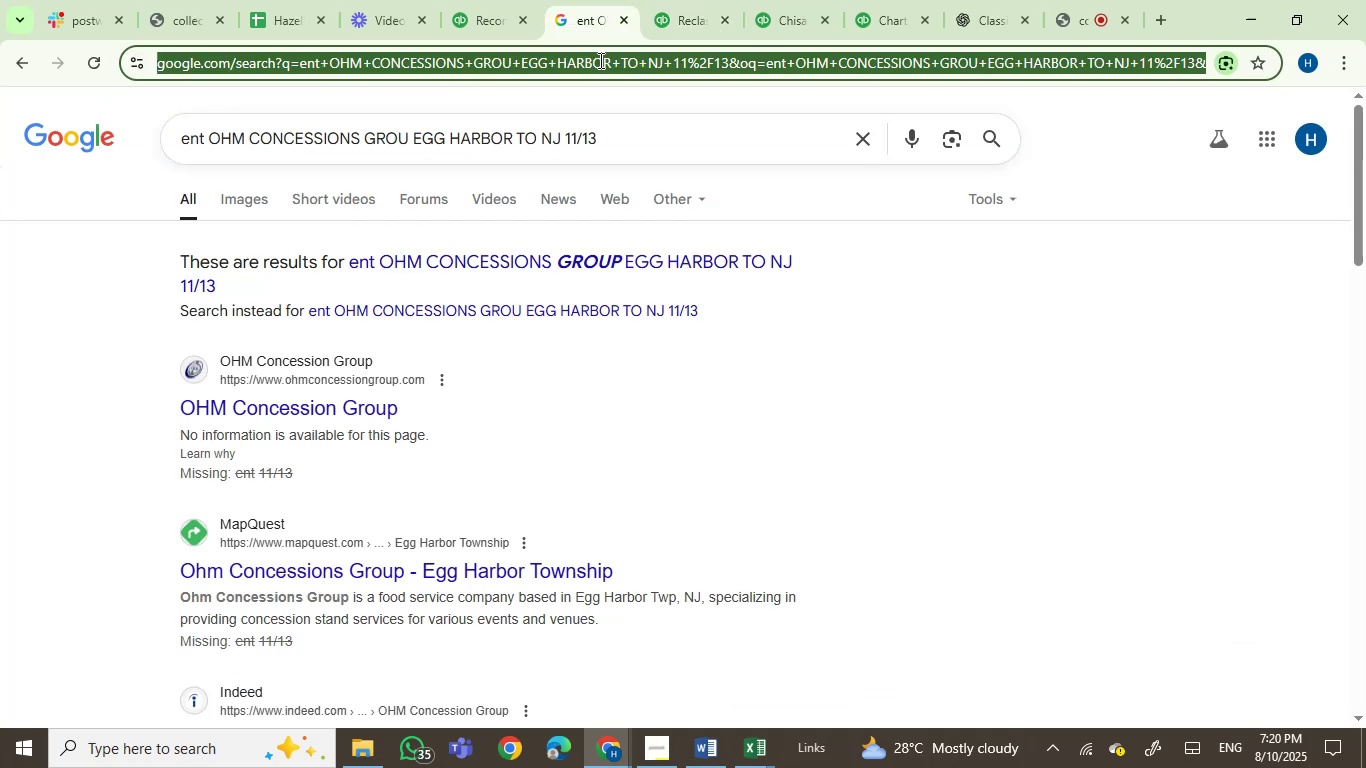 
left_click([599, 60])
 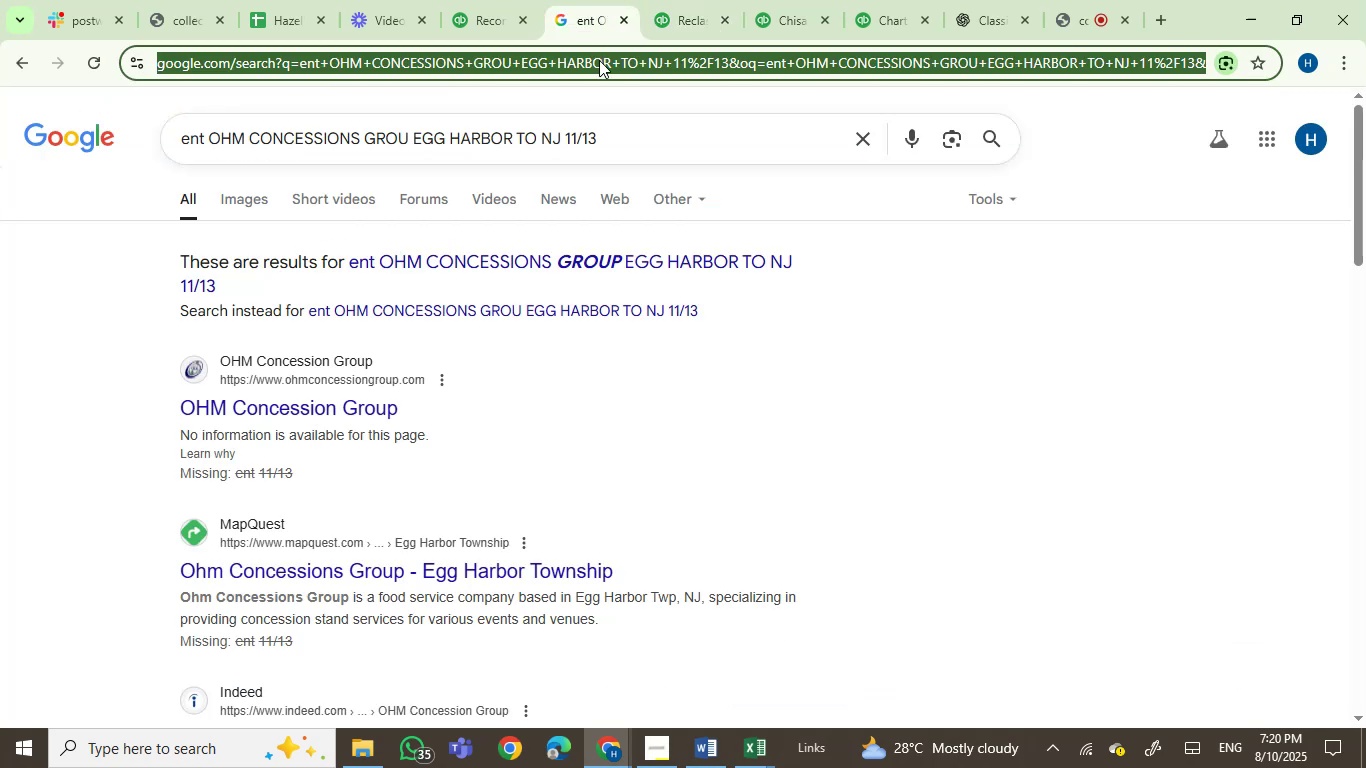 
key(Control+V)
 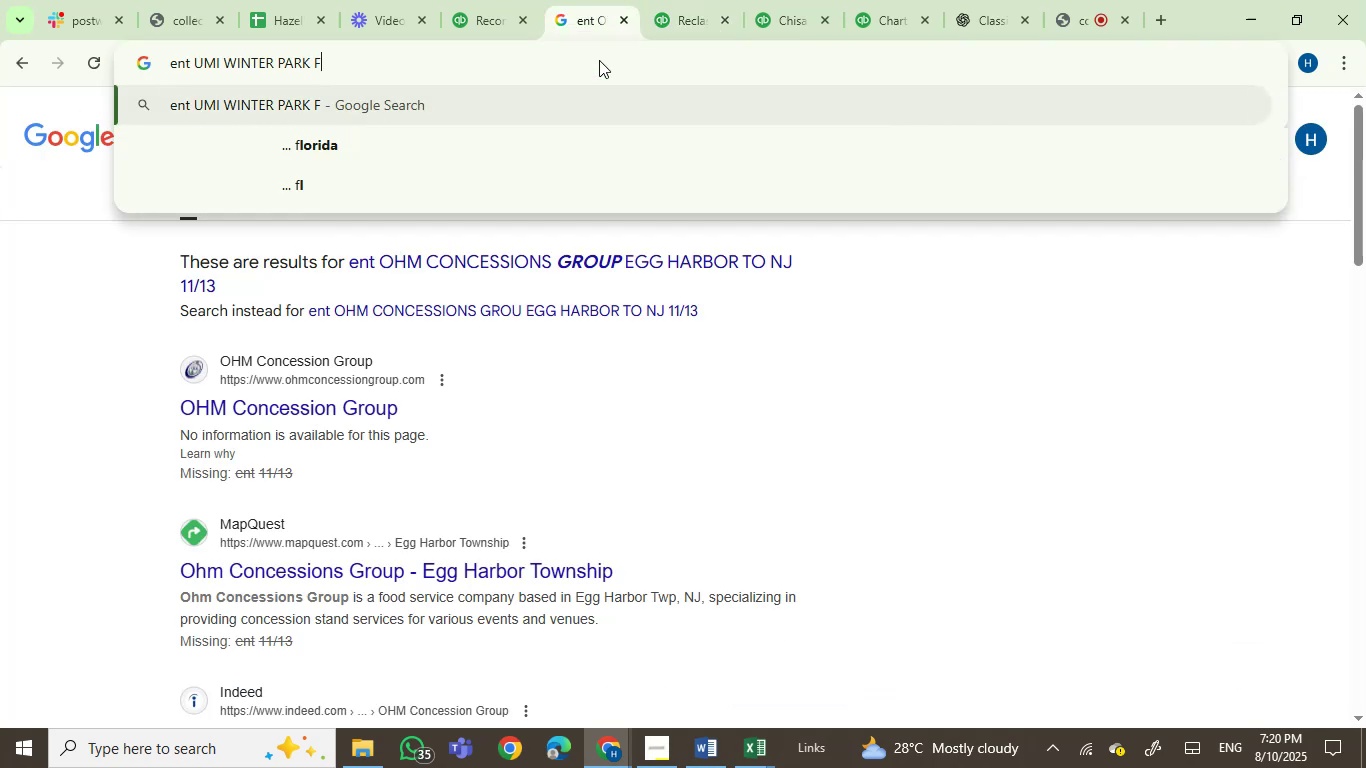 
key(Enter)
 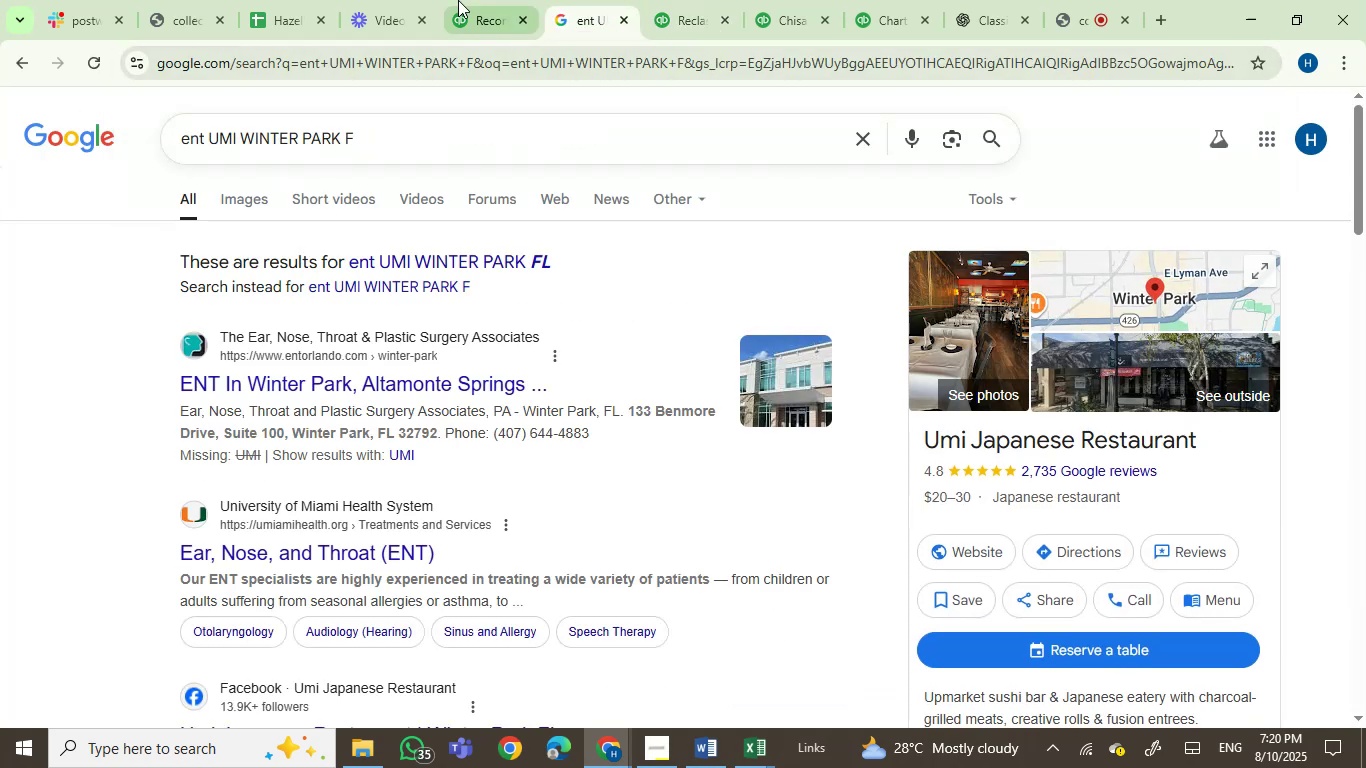 
wait(7.74)
 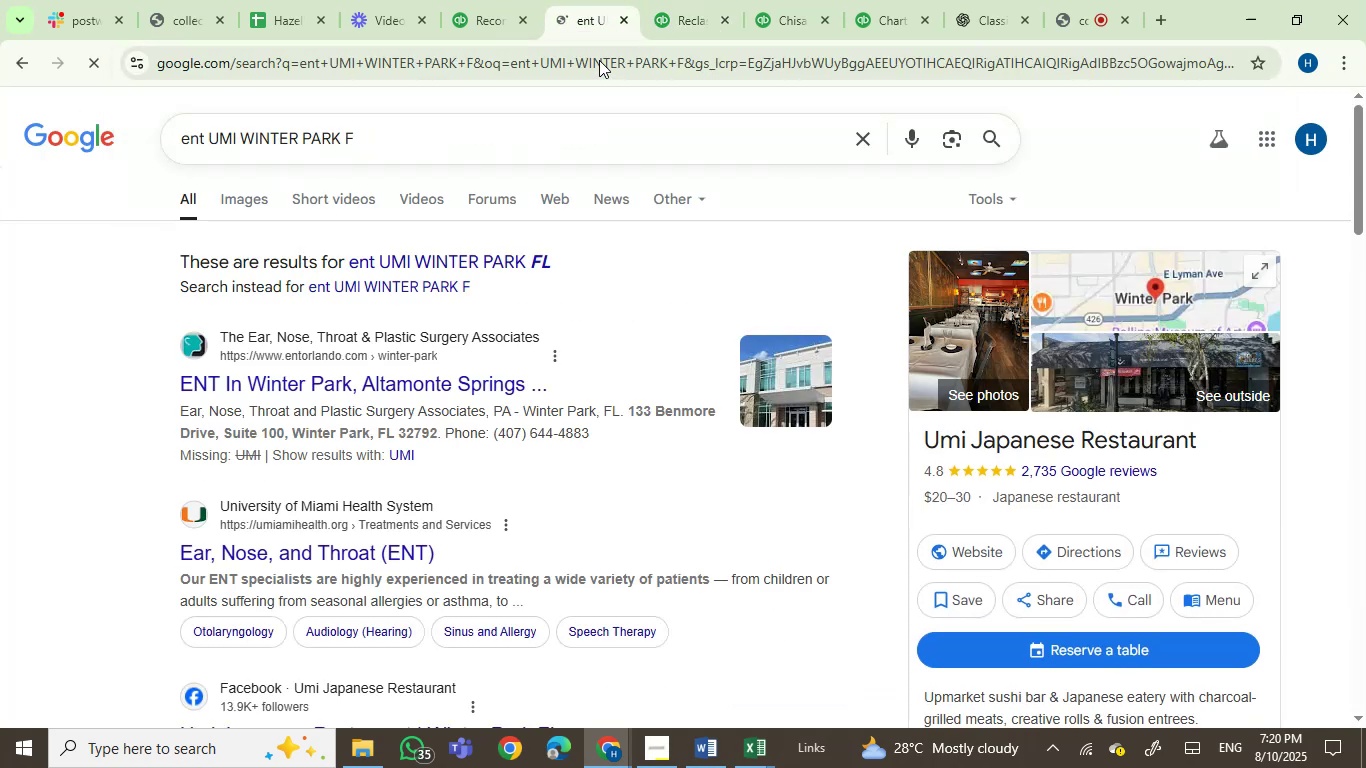 
left_click([210, 139])
 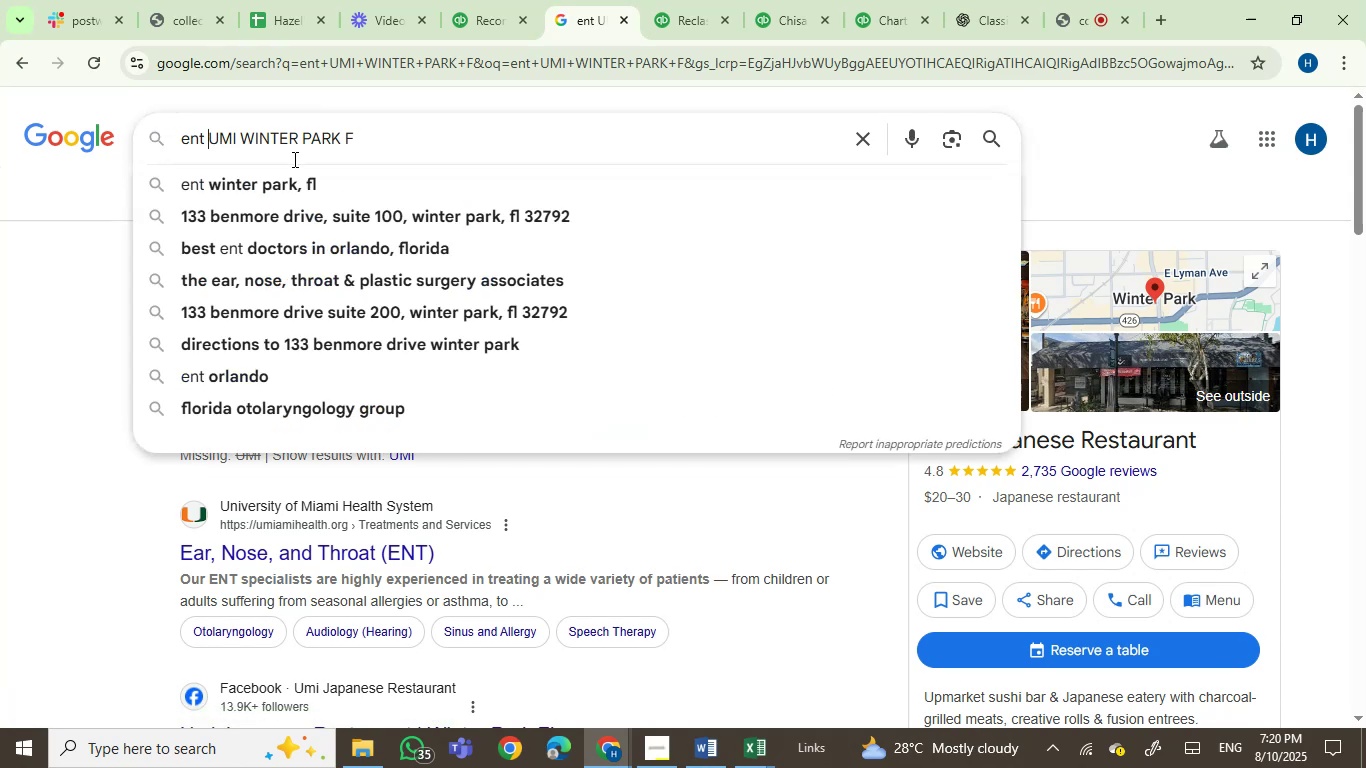 
hold_key(key=Backspace, duration=0.86)
 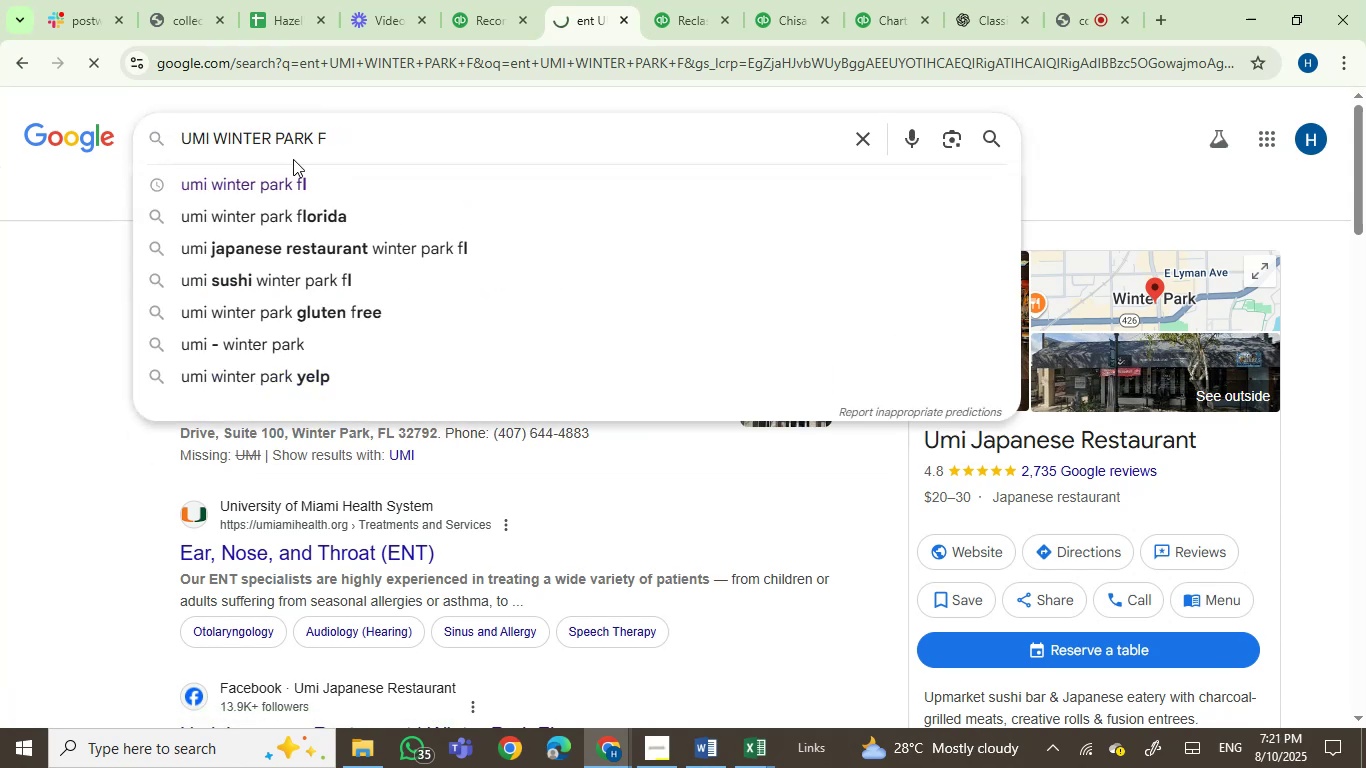 
key(Enter)
 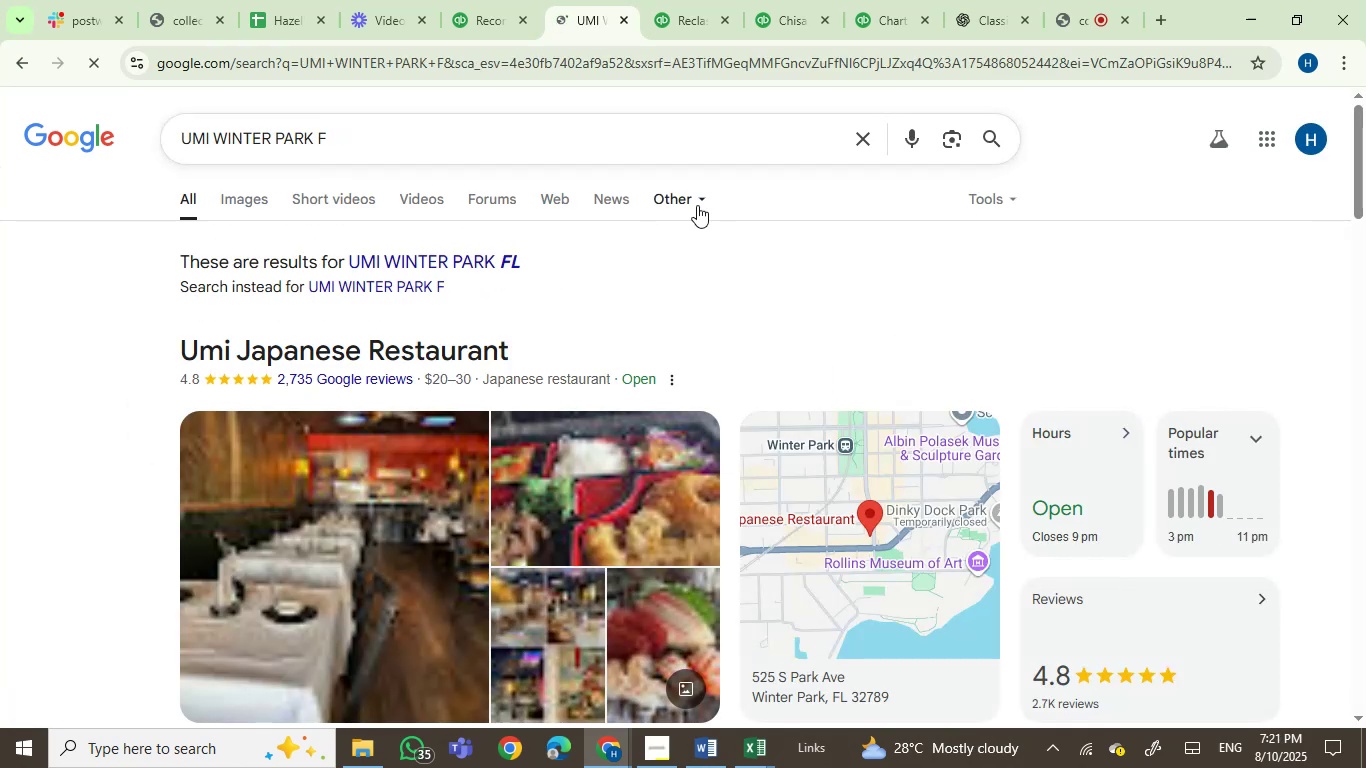 
left_click([664, 19])
 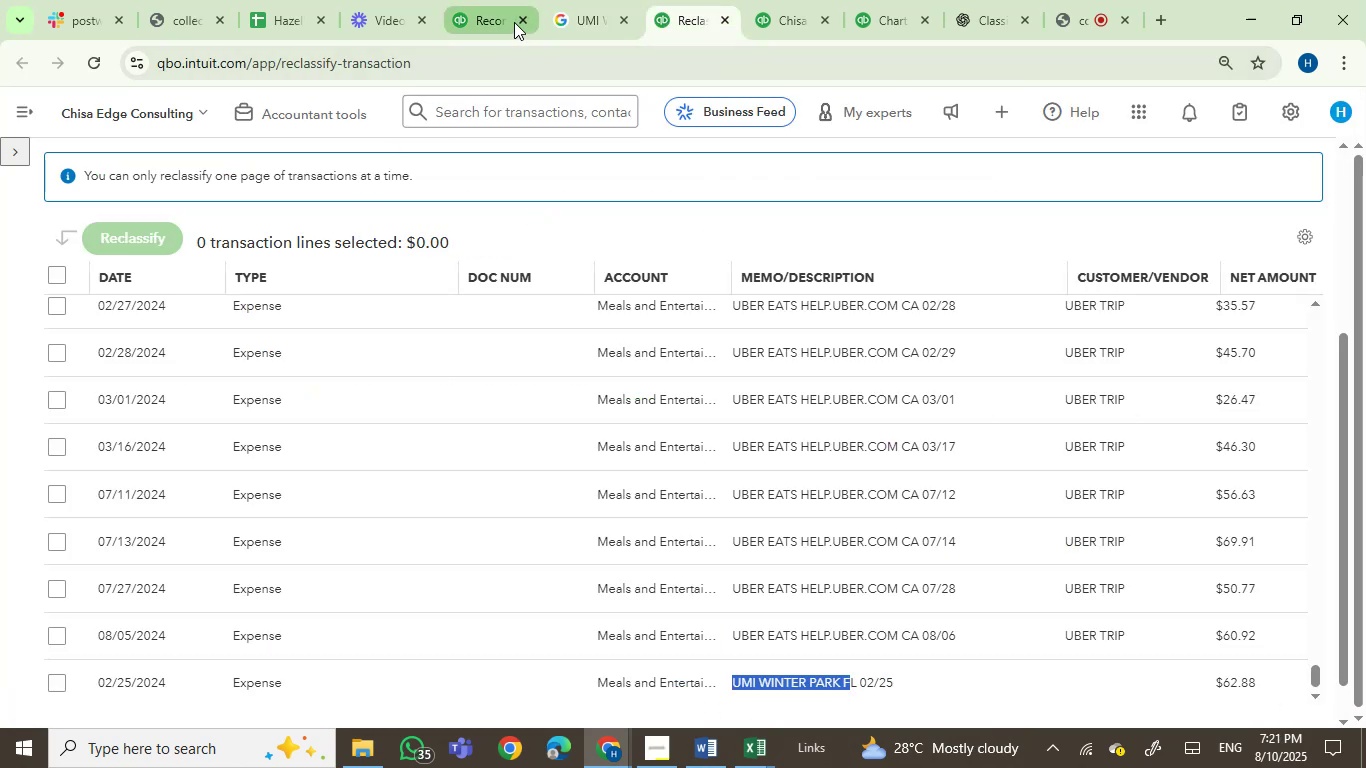 
left_click([468, 25])
 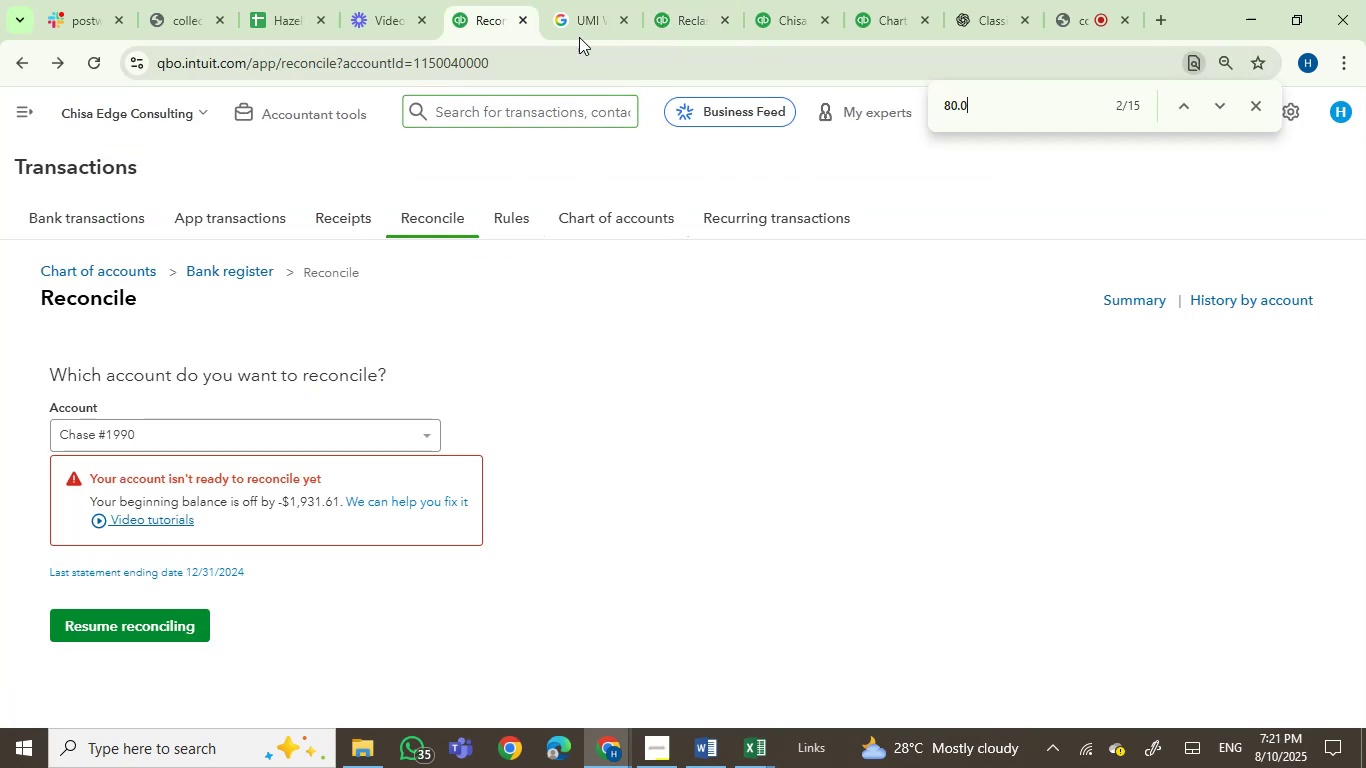 
left_click([580, 19])
 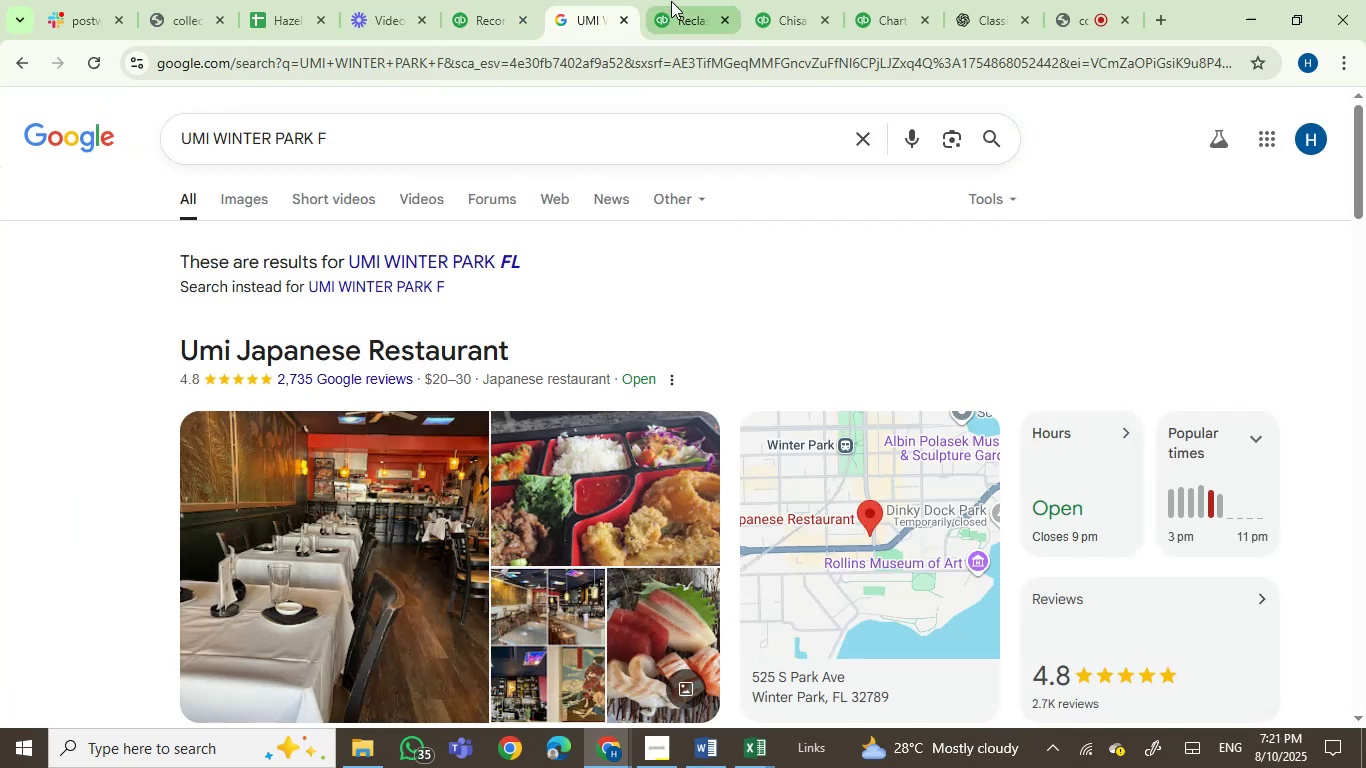 
left_click([678, 0])
 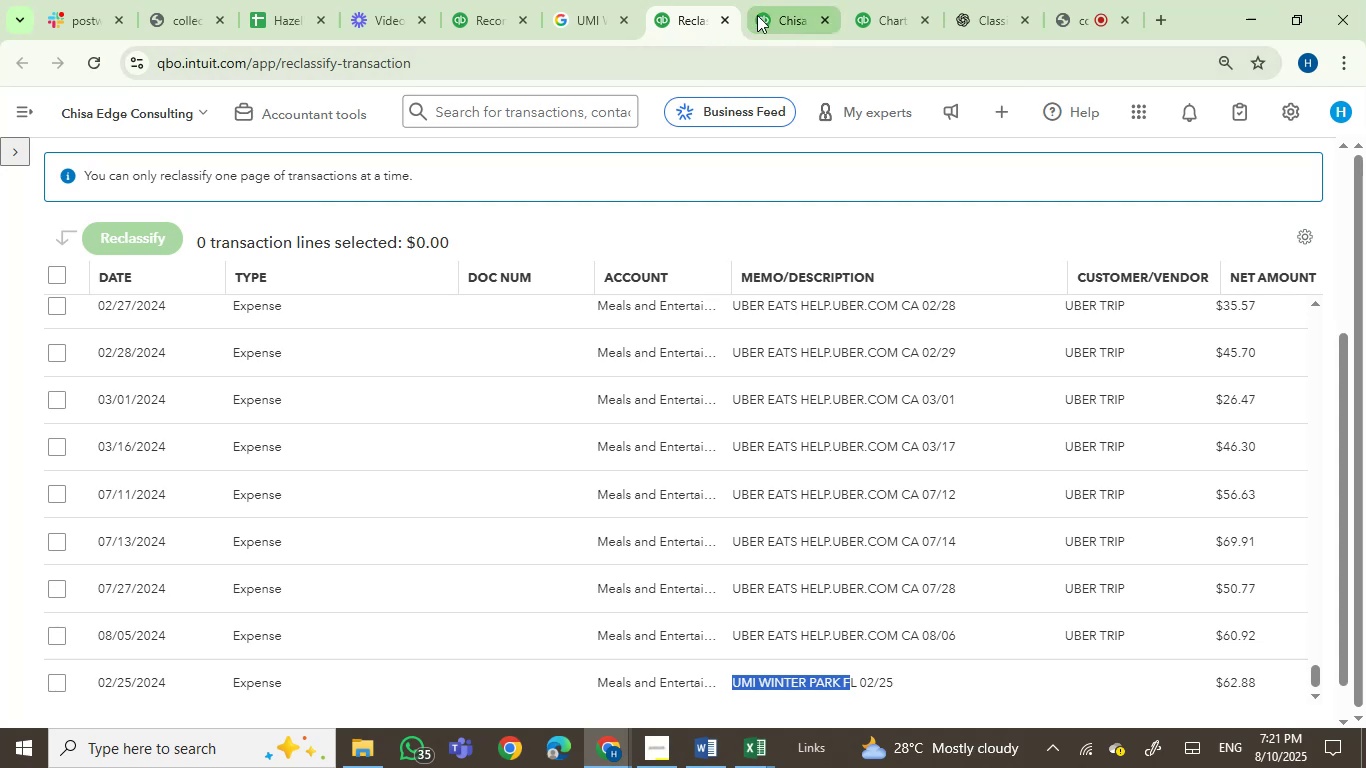 
left_click([768, 11])
 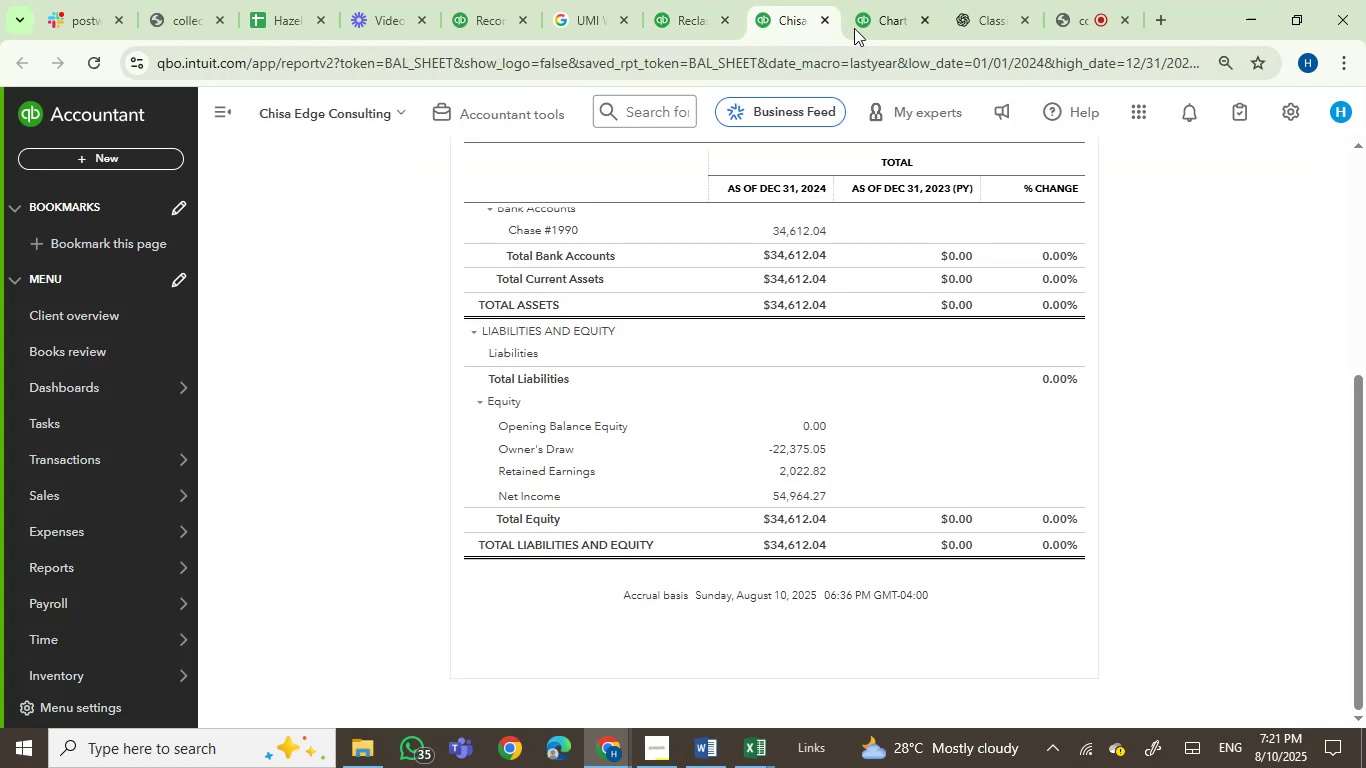 
left_click([872, 19])
 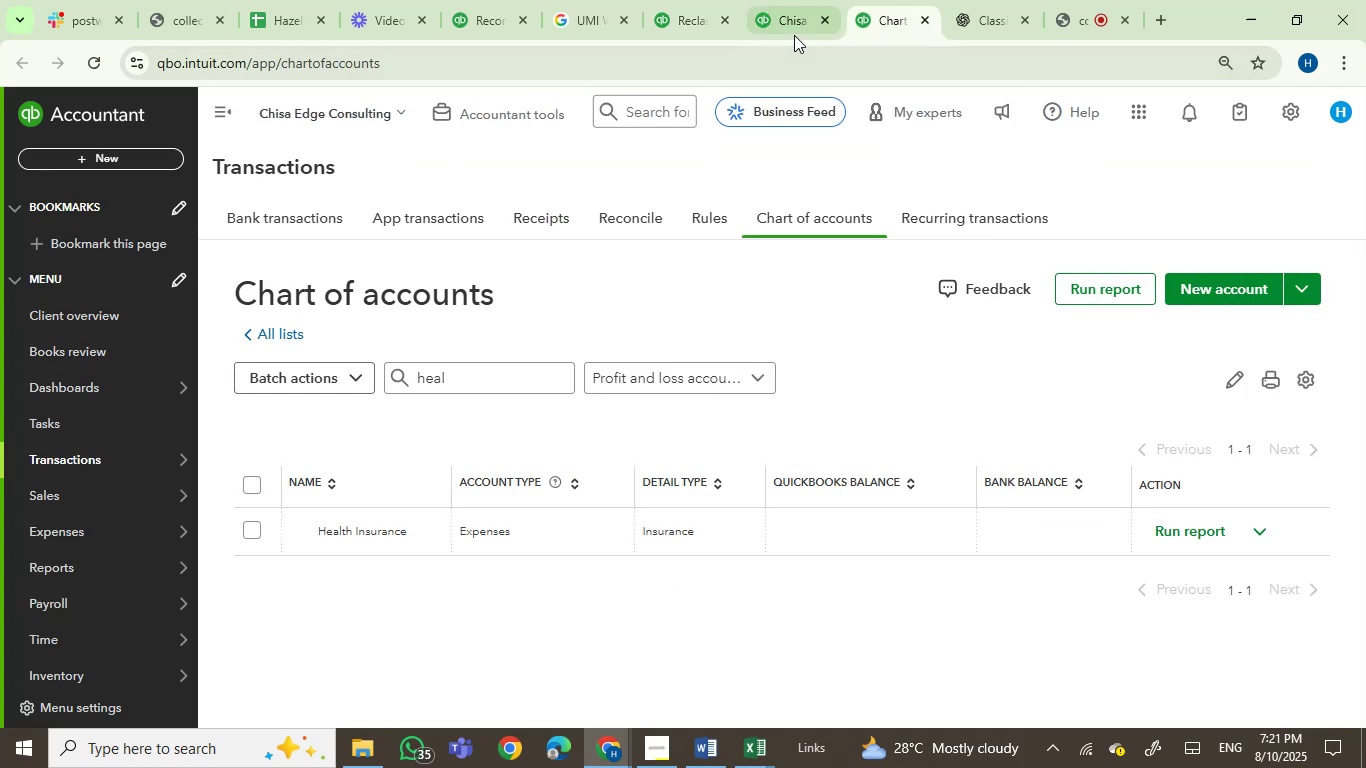 
left_click([793, 34])
 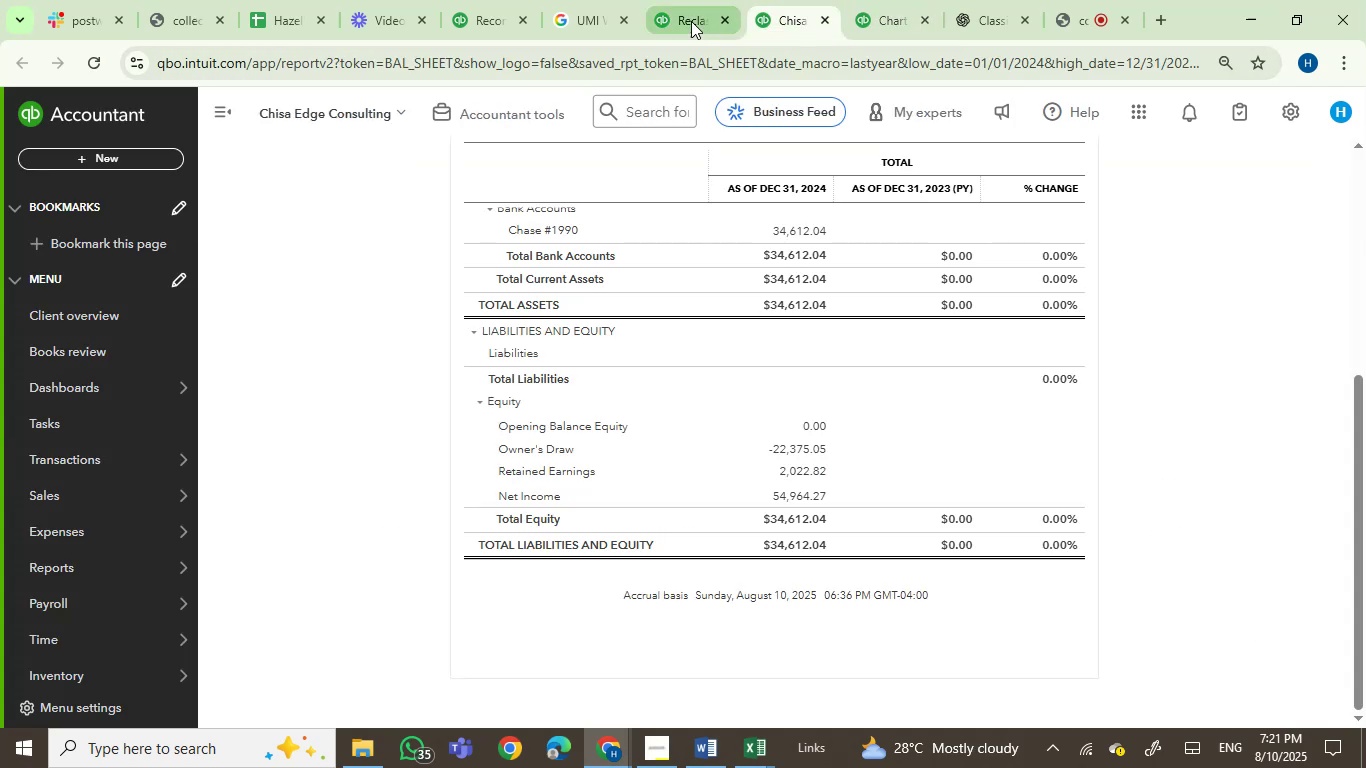 
left_click([691, 21])
 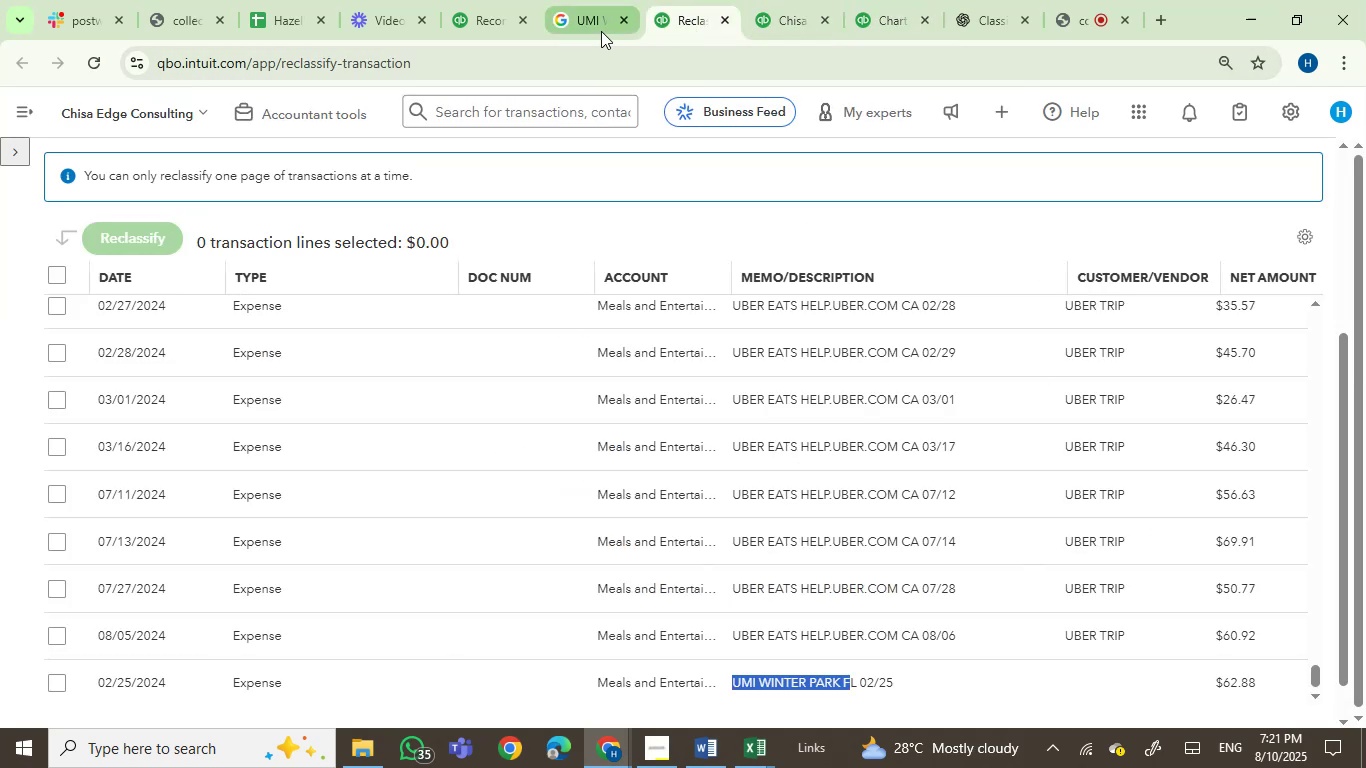 
left_click([601, 31])
 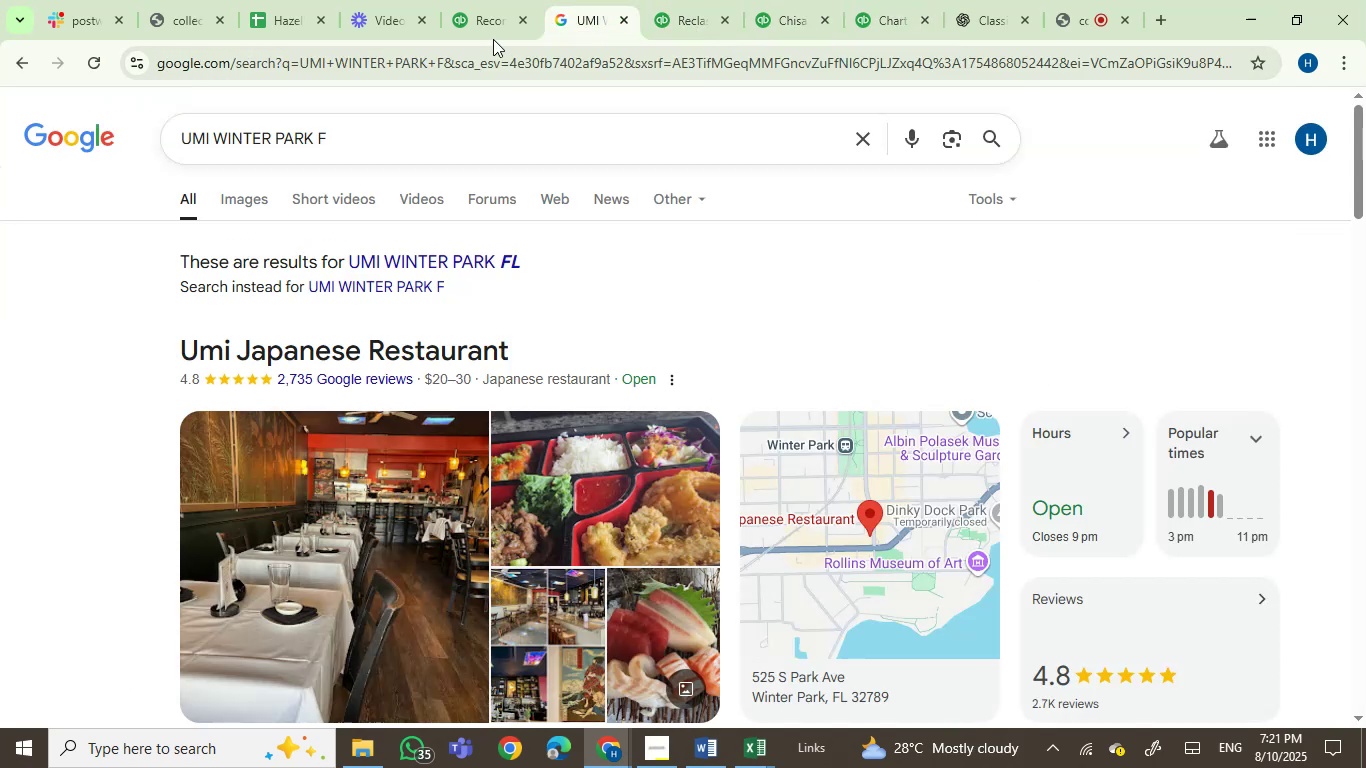 
left_click([491, 32])
 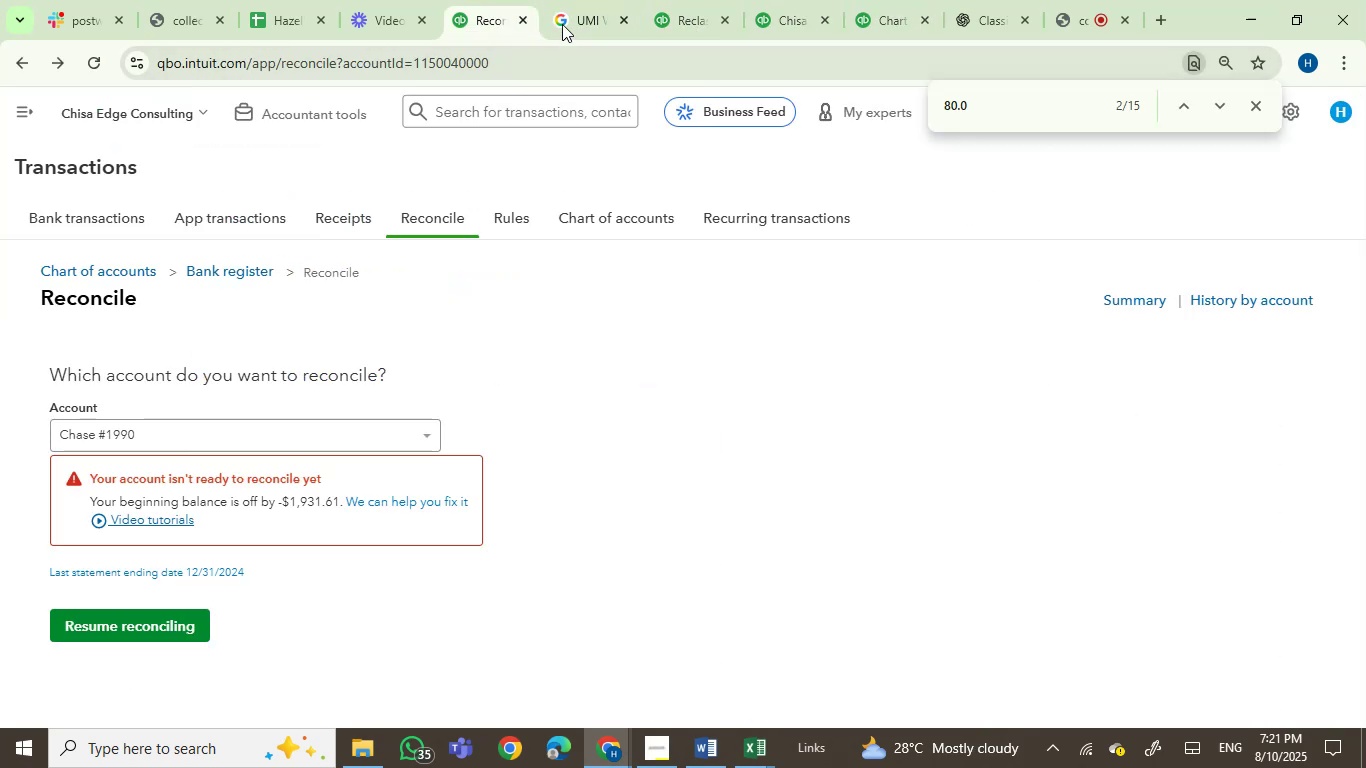 
left_click([571, 16])
 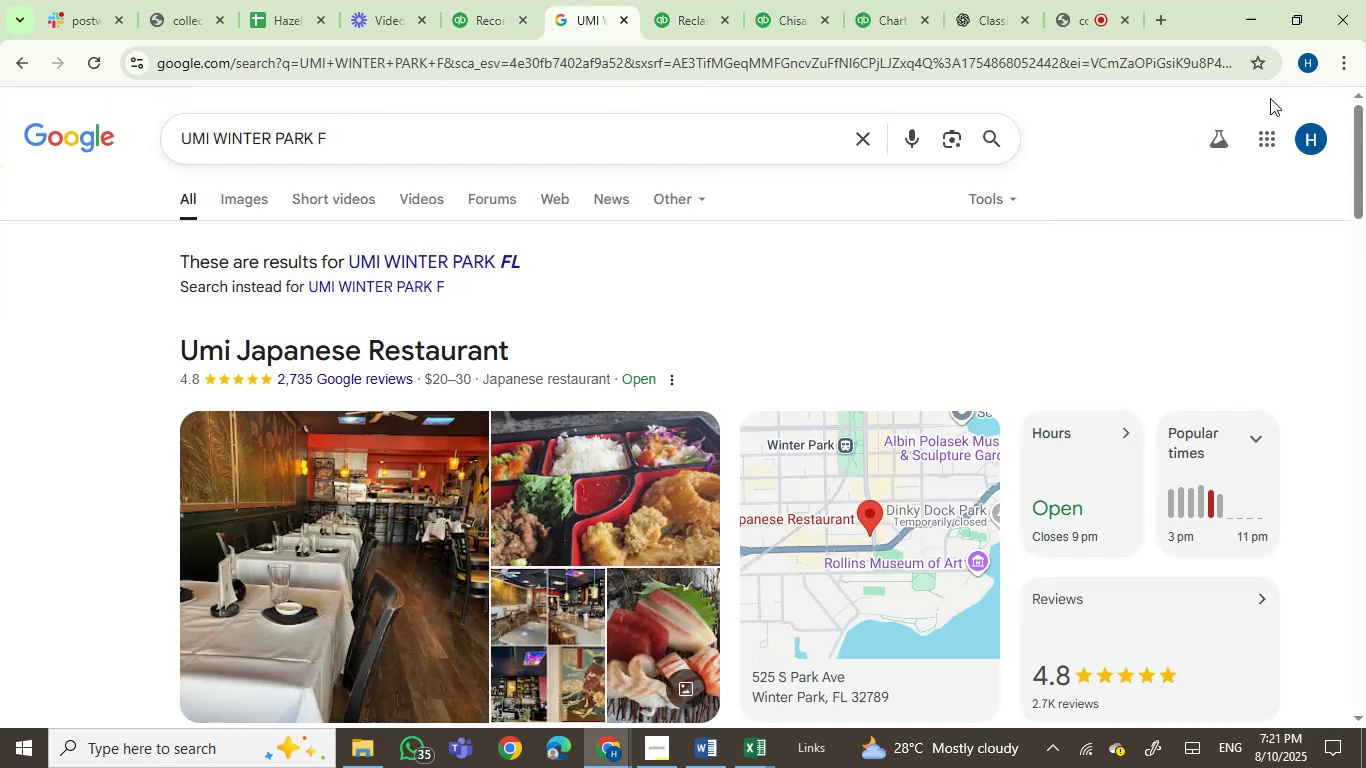 
left_click([1352, 65])
 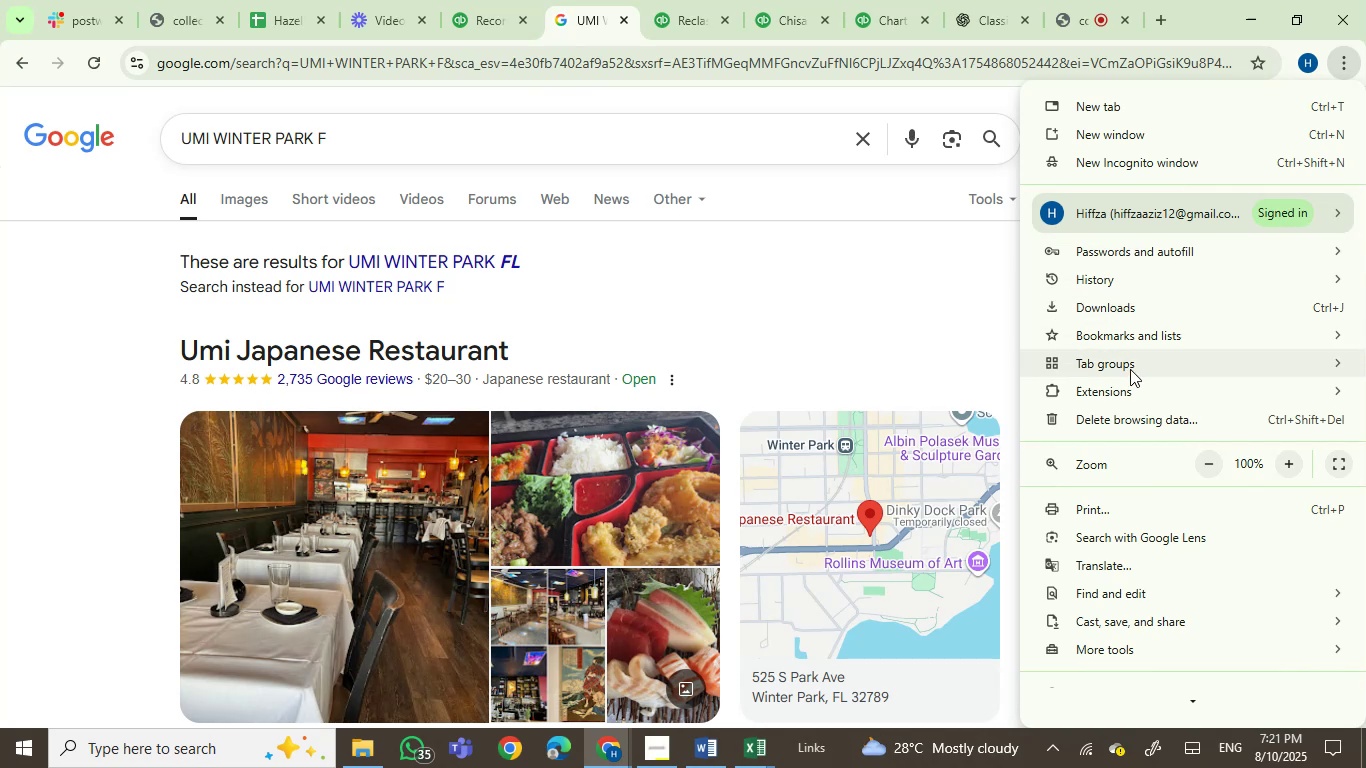 
left_click([955, 303])
 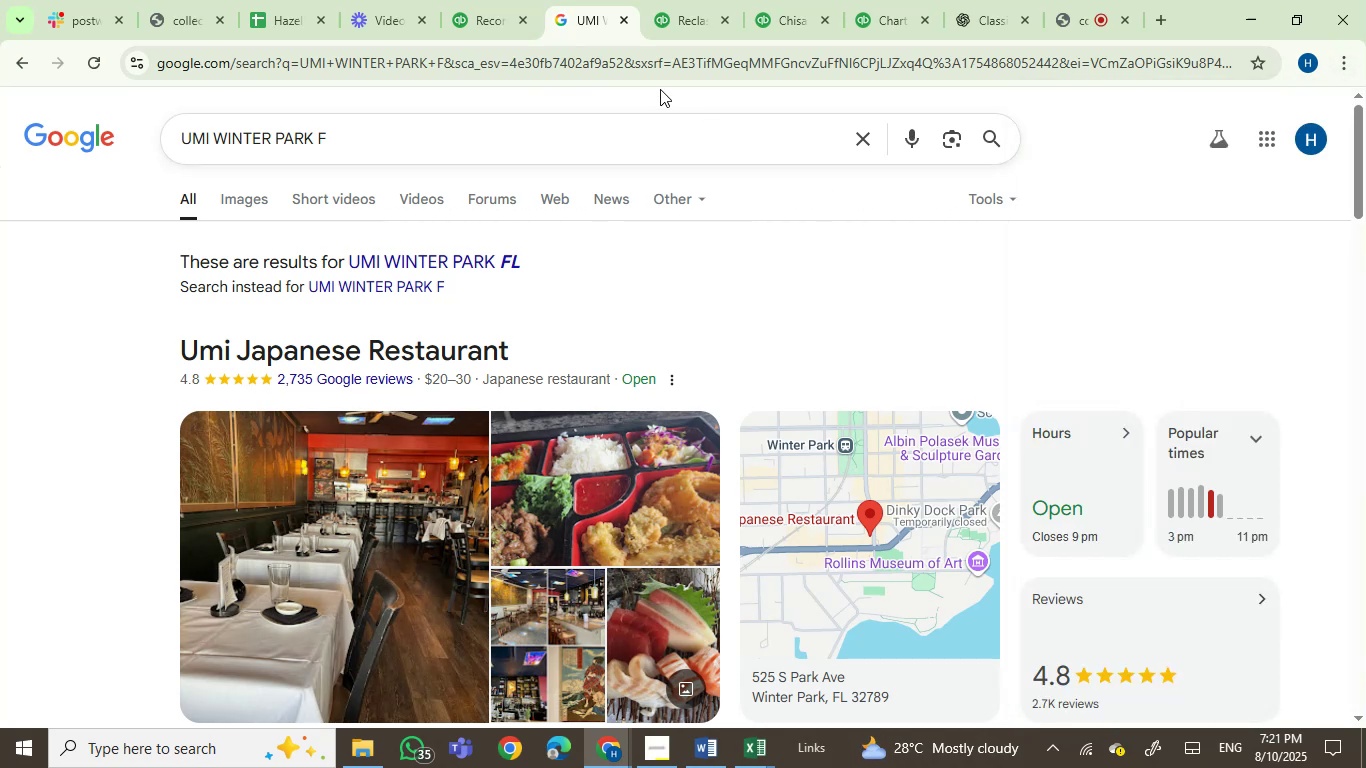 
left_click([669, 27])
 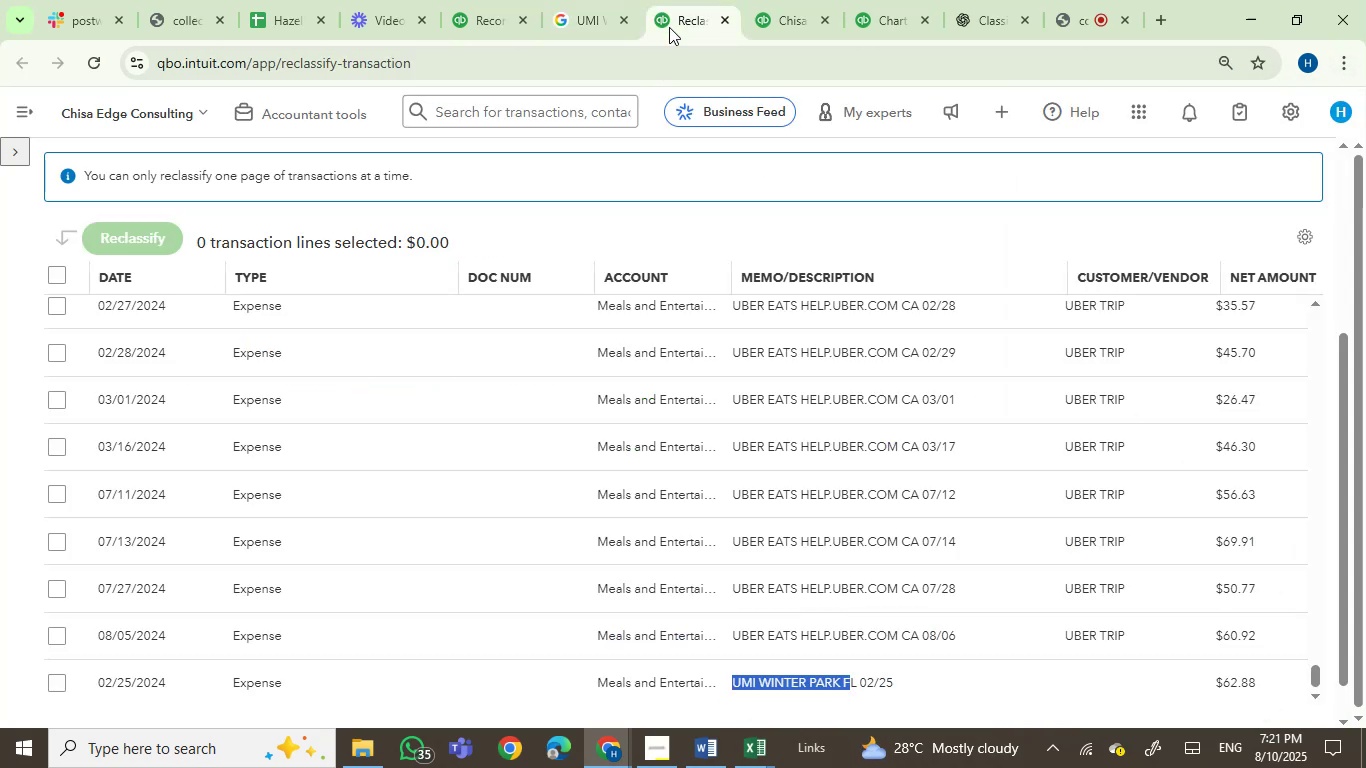 
mouse_move([773, 26])
 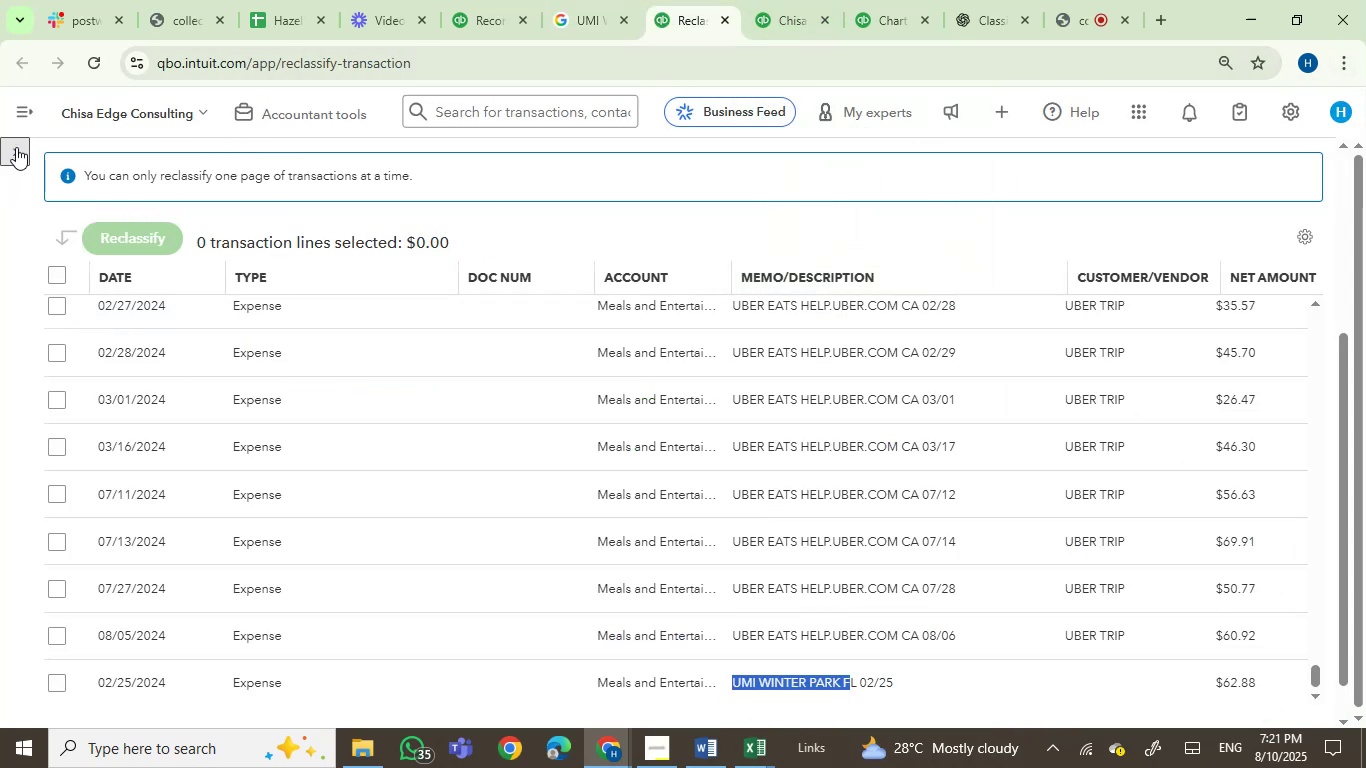 
left_click([19, 115])
 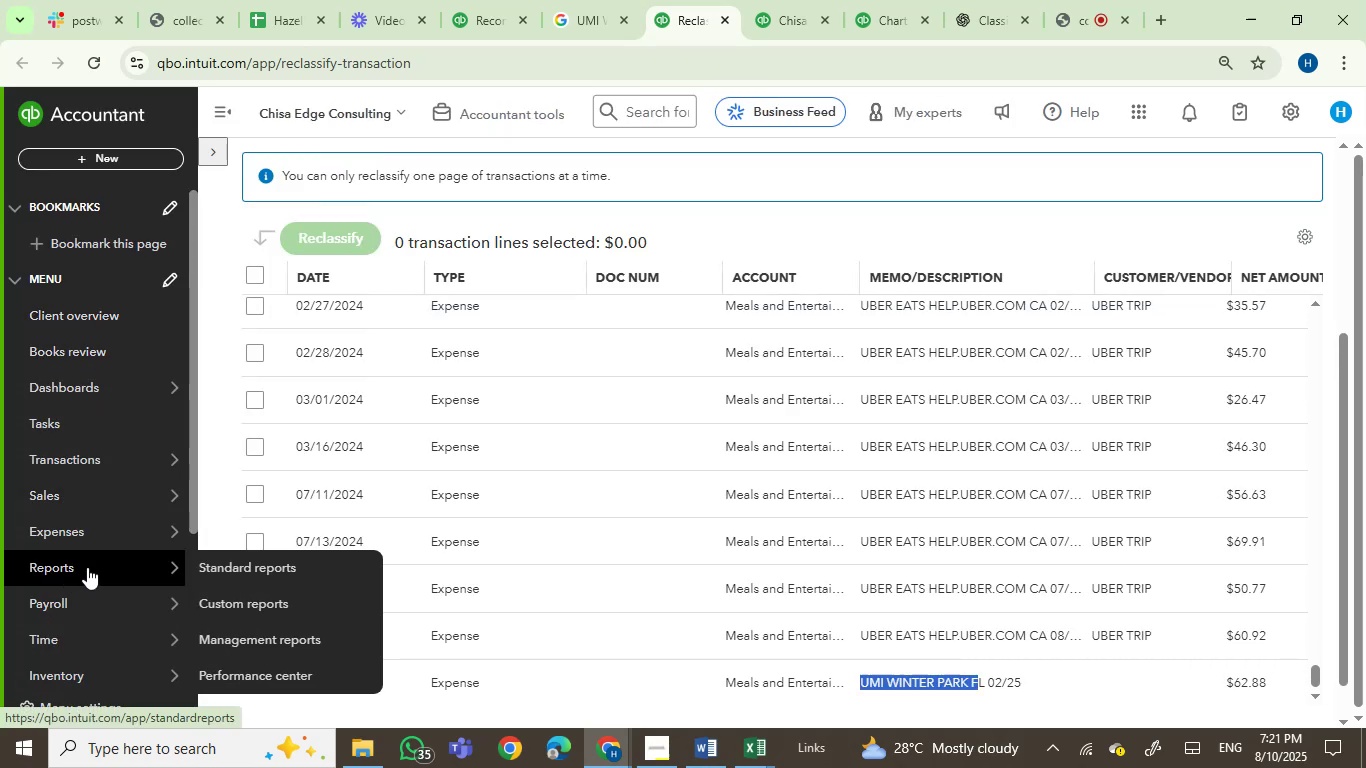 
right_click([259, 568])
 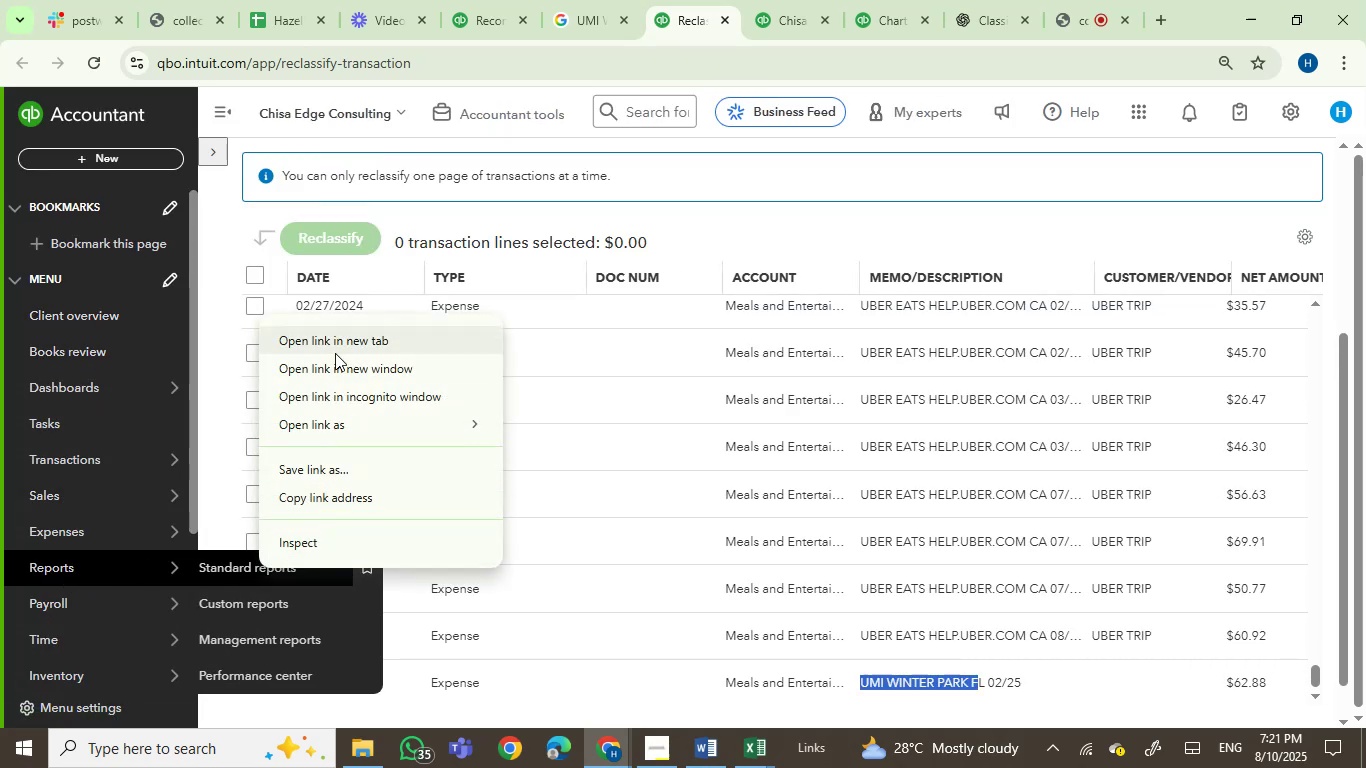 
left_click([336, 353])
 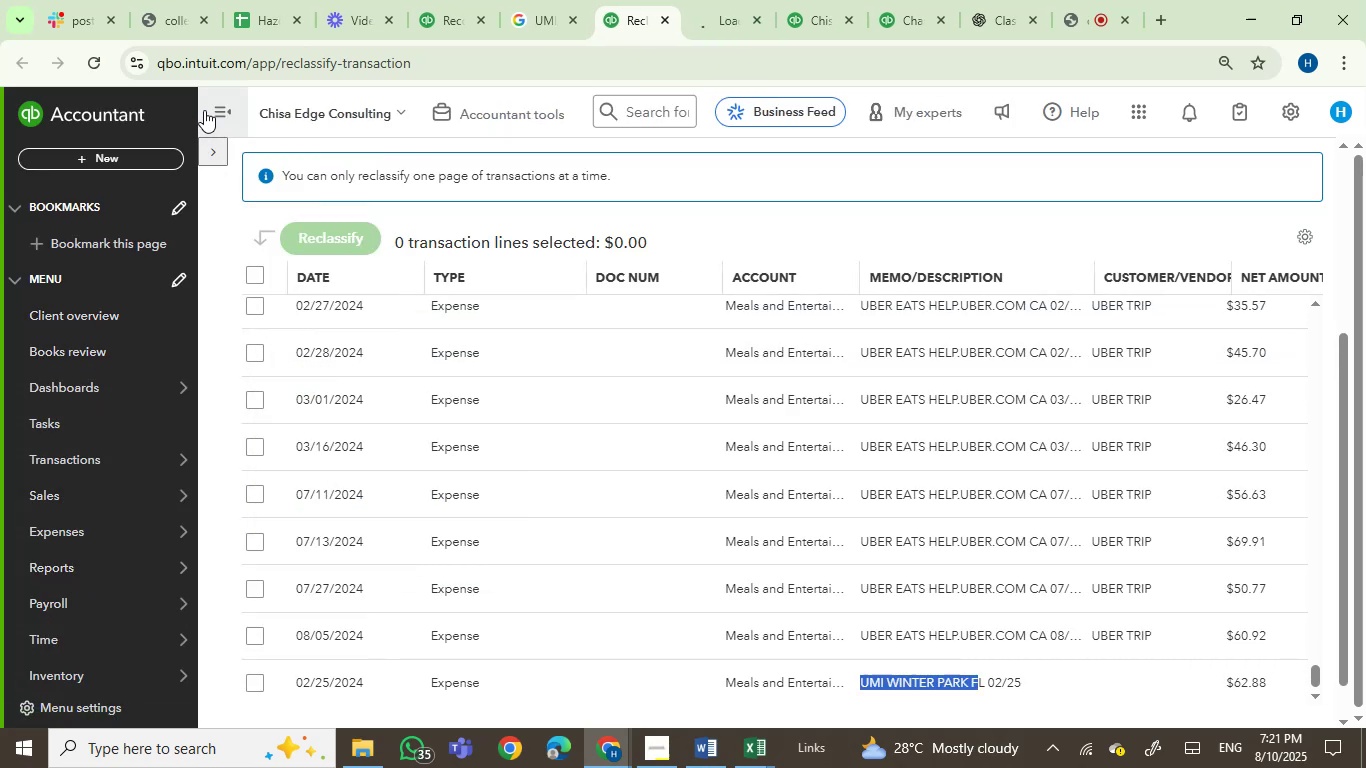 
left_click([205, 108])
 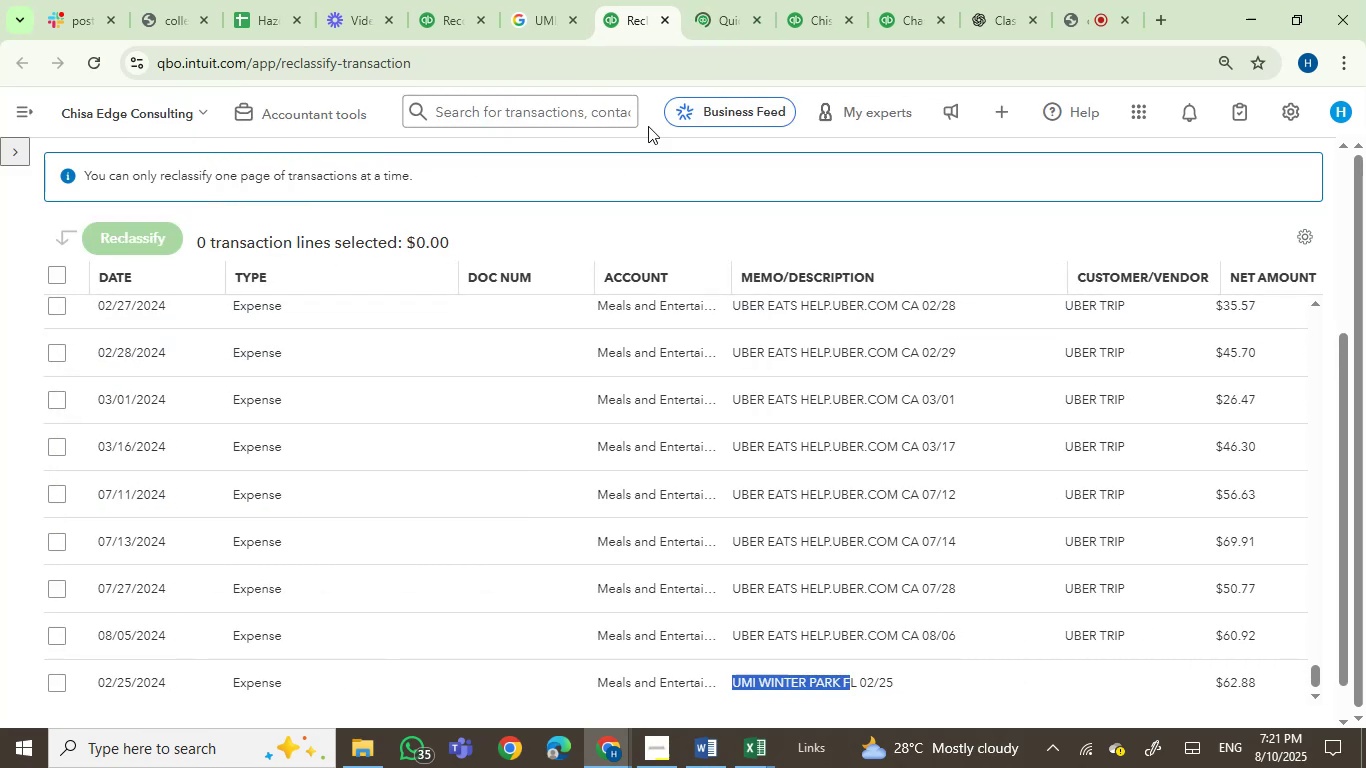 
left_click([722, 1])
 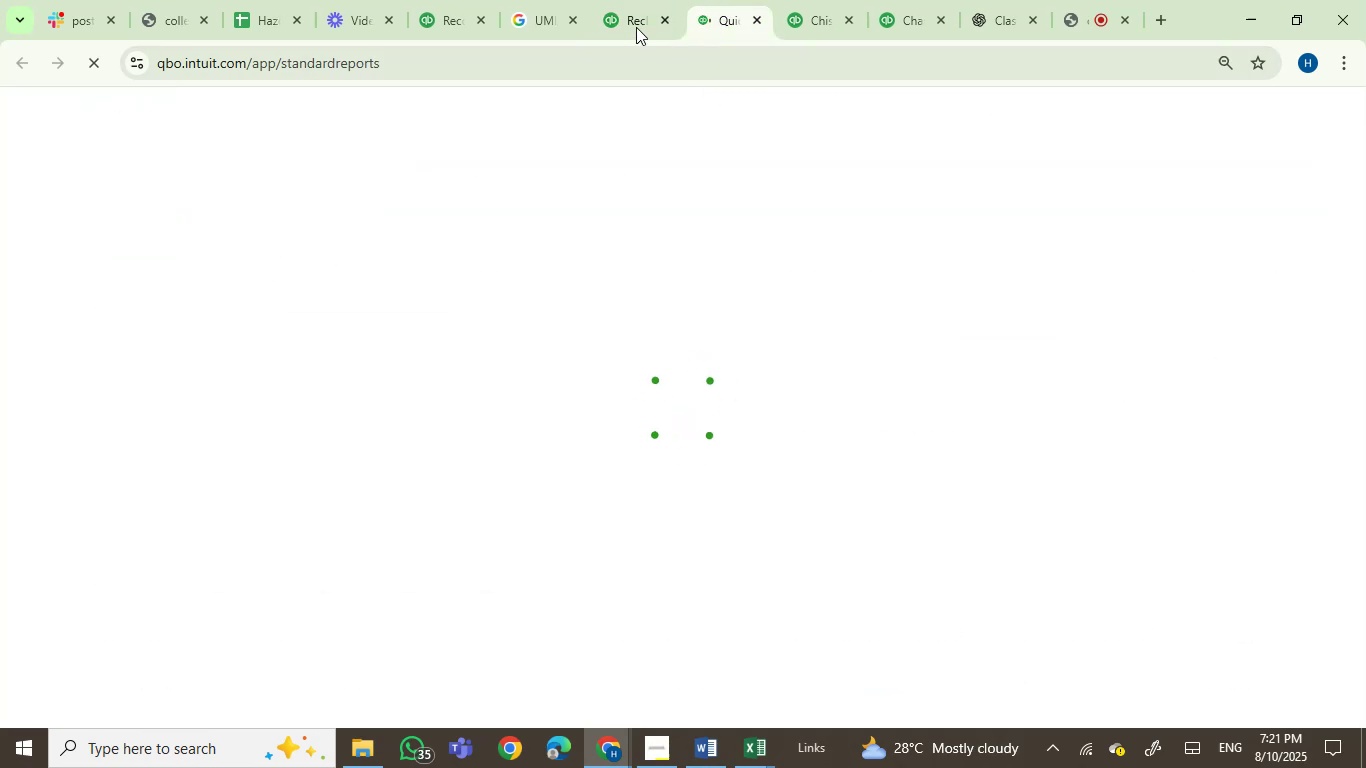 
left_click([630, 3])
 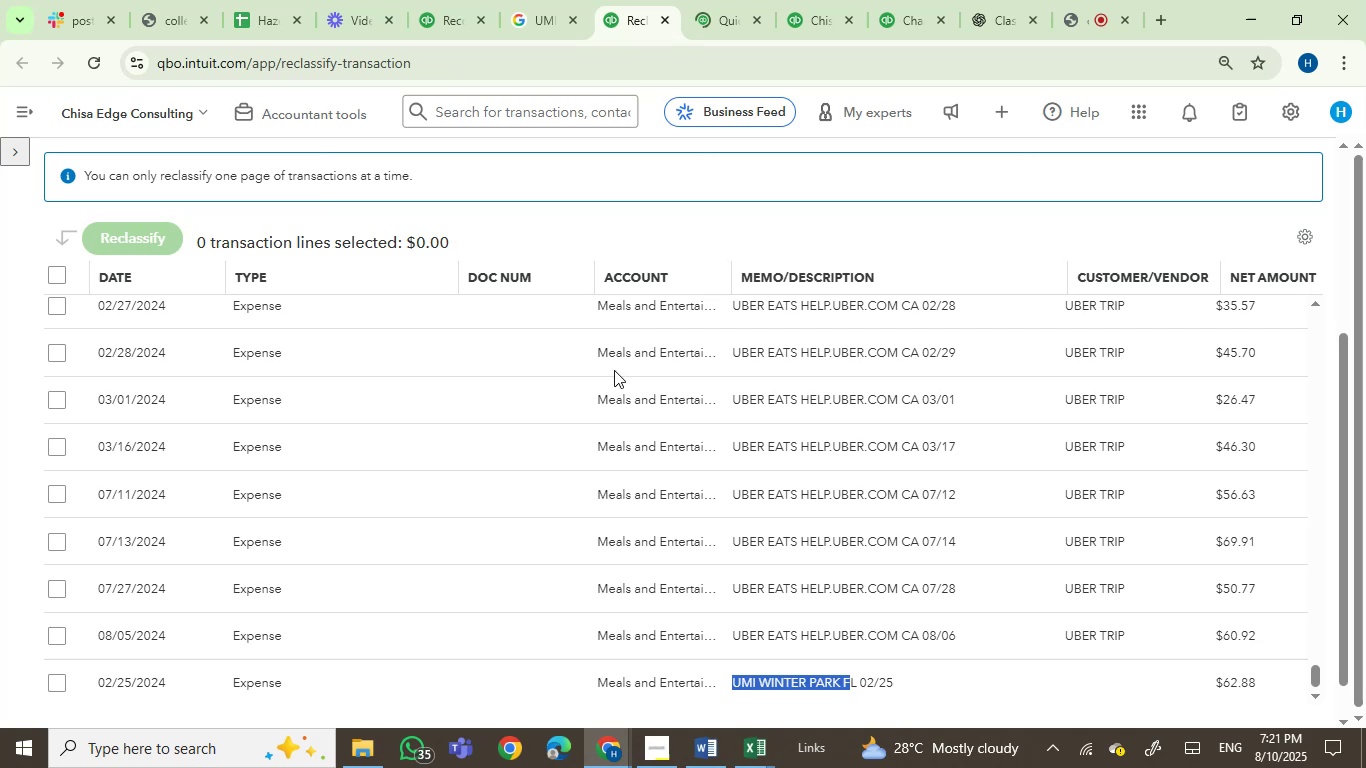 
mouse_move([651, 442])
 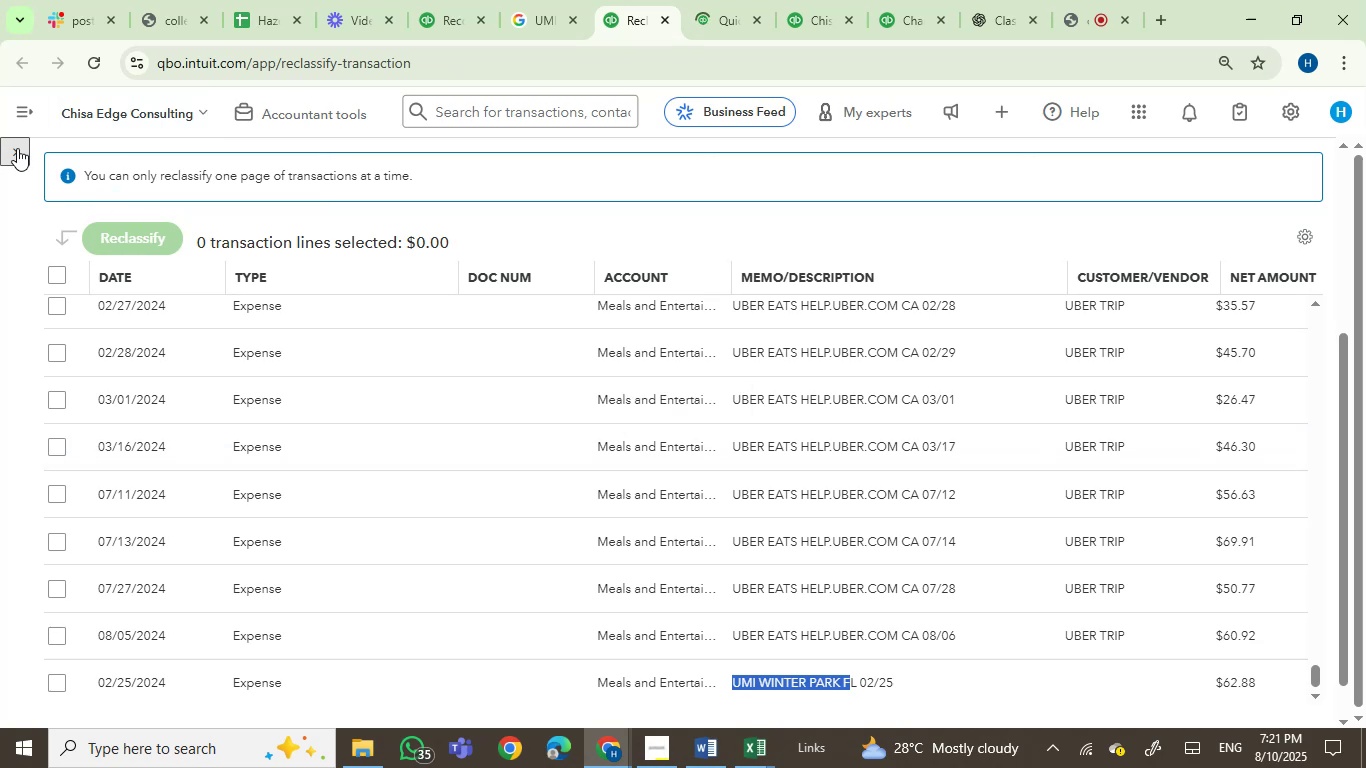 
left_click([17, 149])
 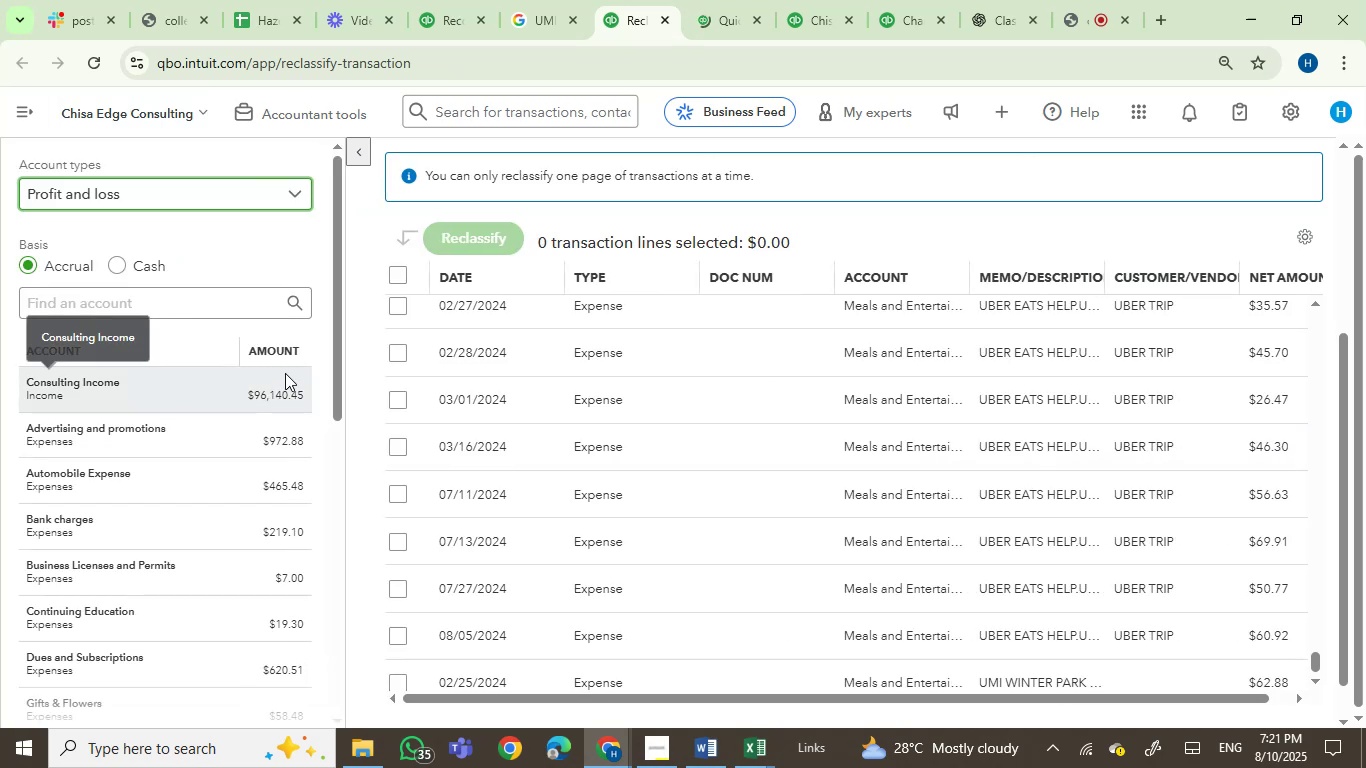 
left_click_drag(start_coordinate=[338, 340], to_coordinate=[312, 549])
 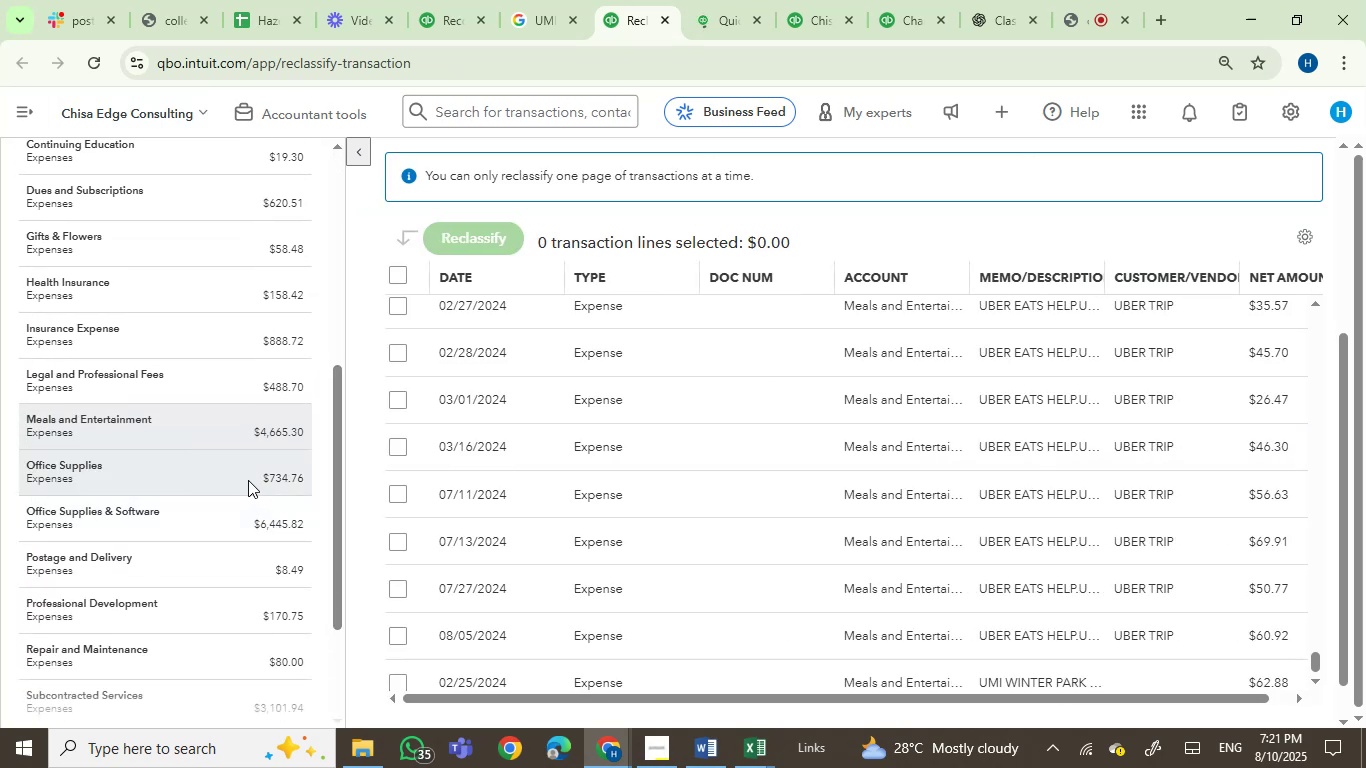 
left_click([248, 479])
 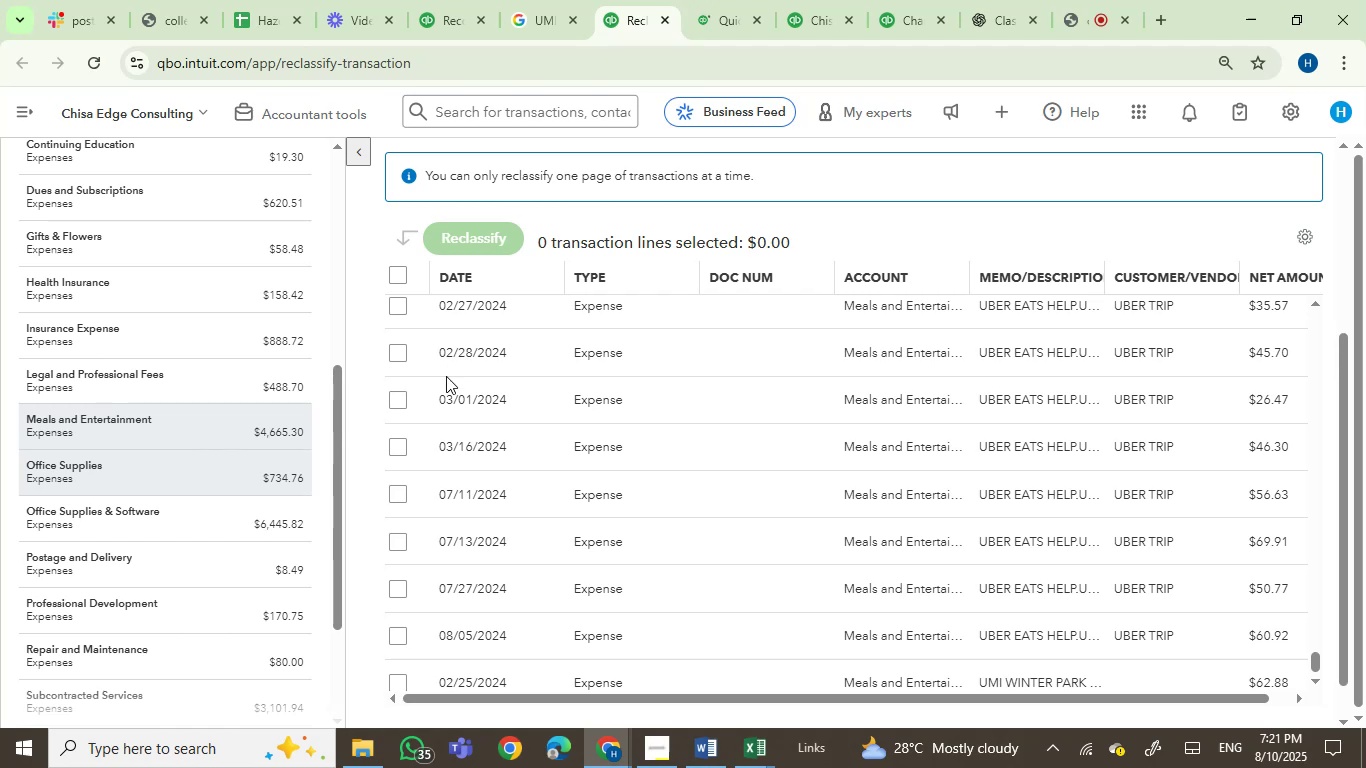 
mouse_move([386, 304])
 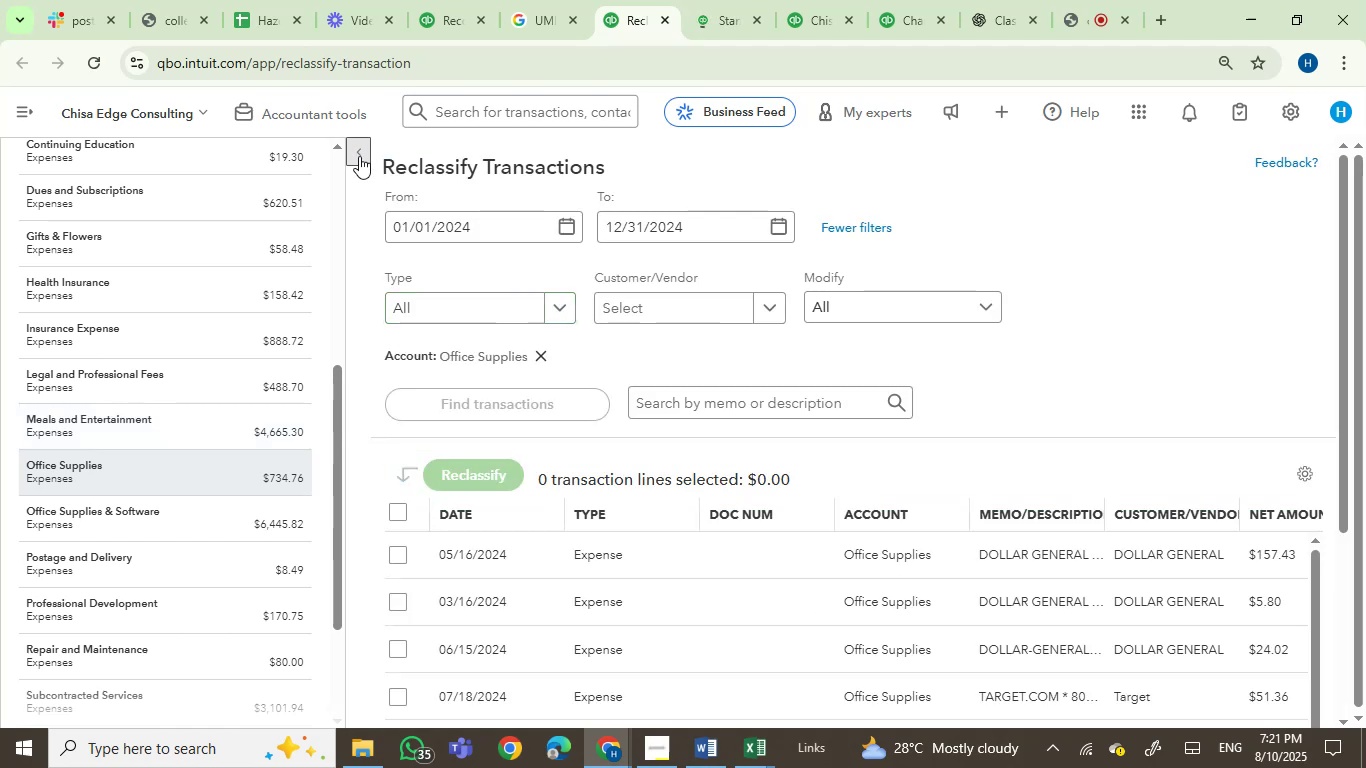 
left_click([359, 156])
 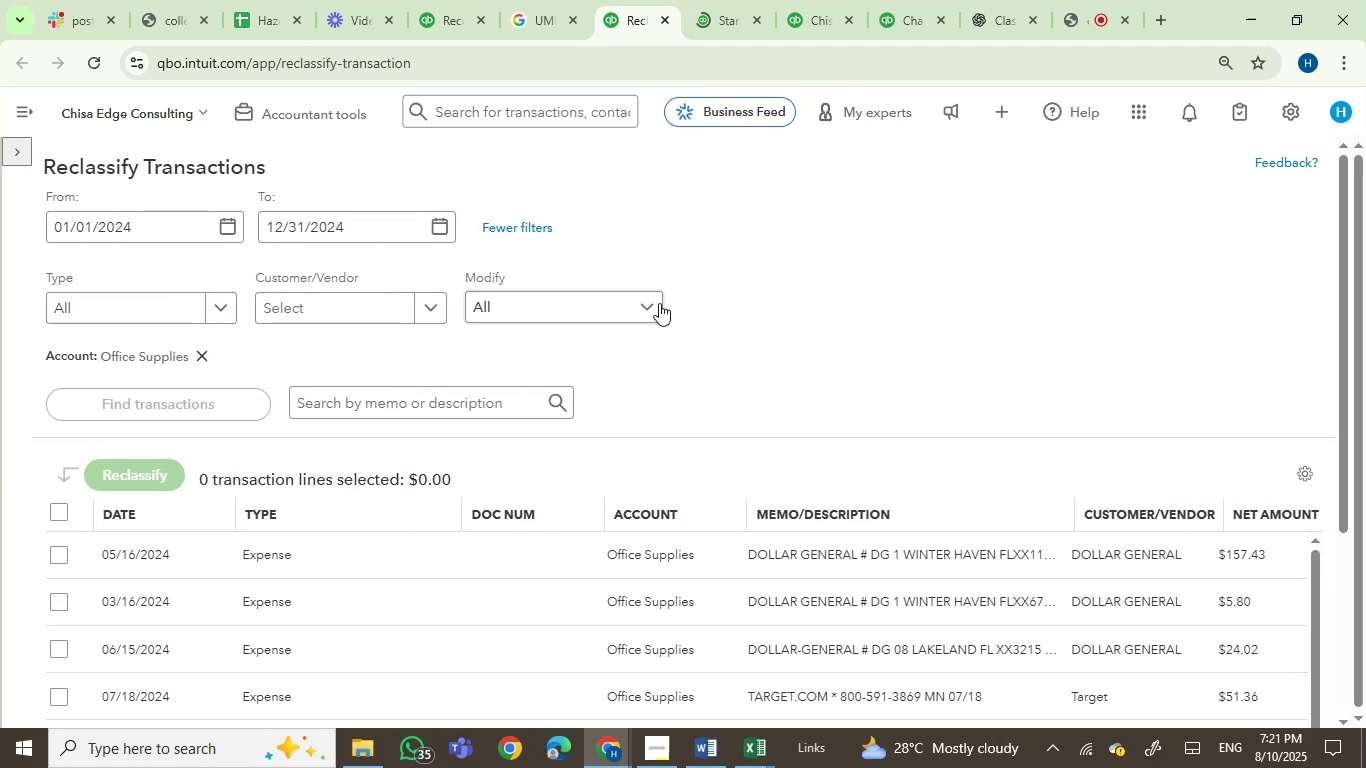 
scroll: coordinate [659, 303], scroll_direction: down, amount: 2.0
 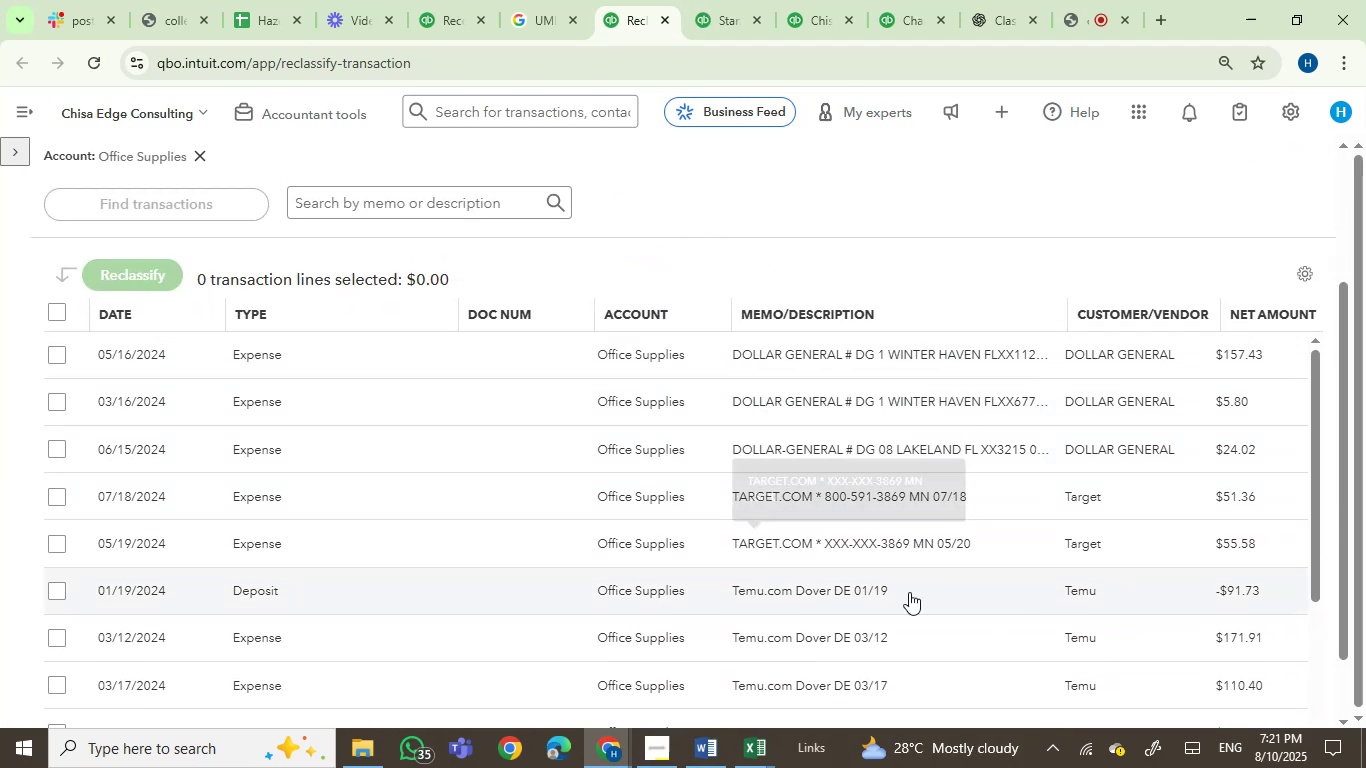 
wait(7.35)
 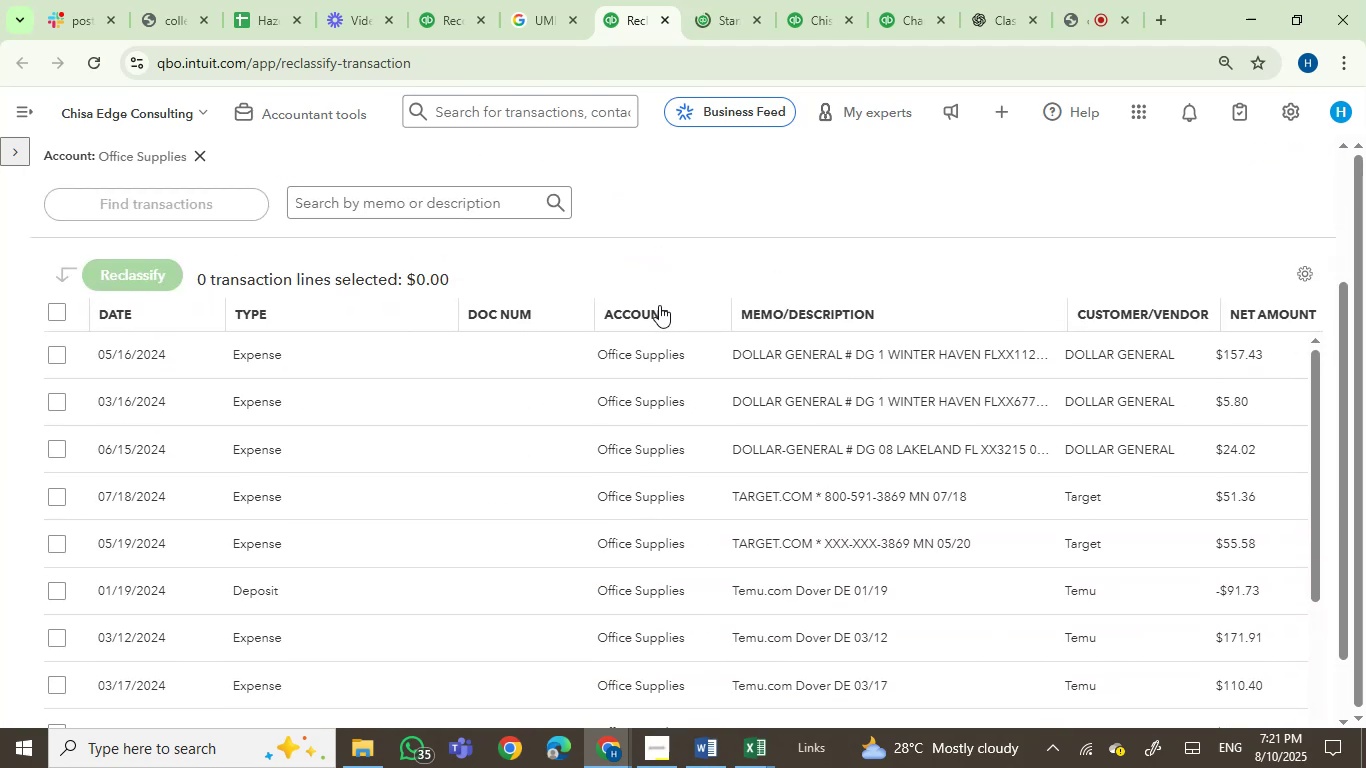 
left_click_drag(start_coordinate=[1309, 546], to_coordinate=[1311, 698])
 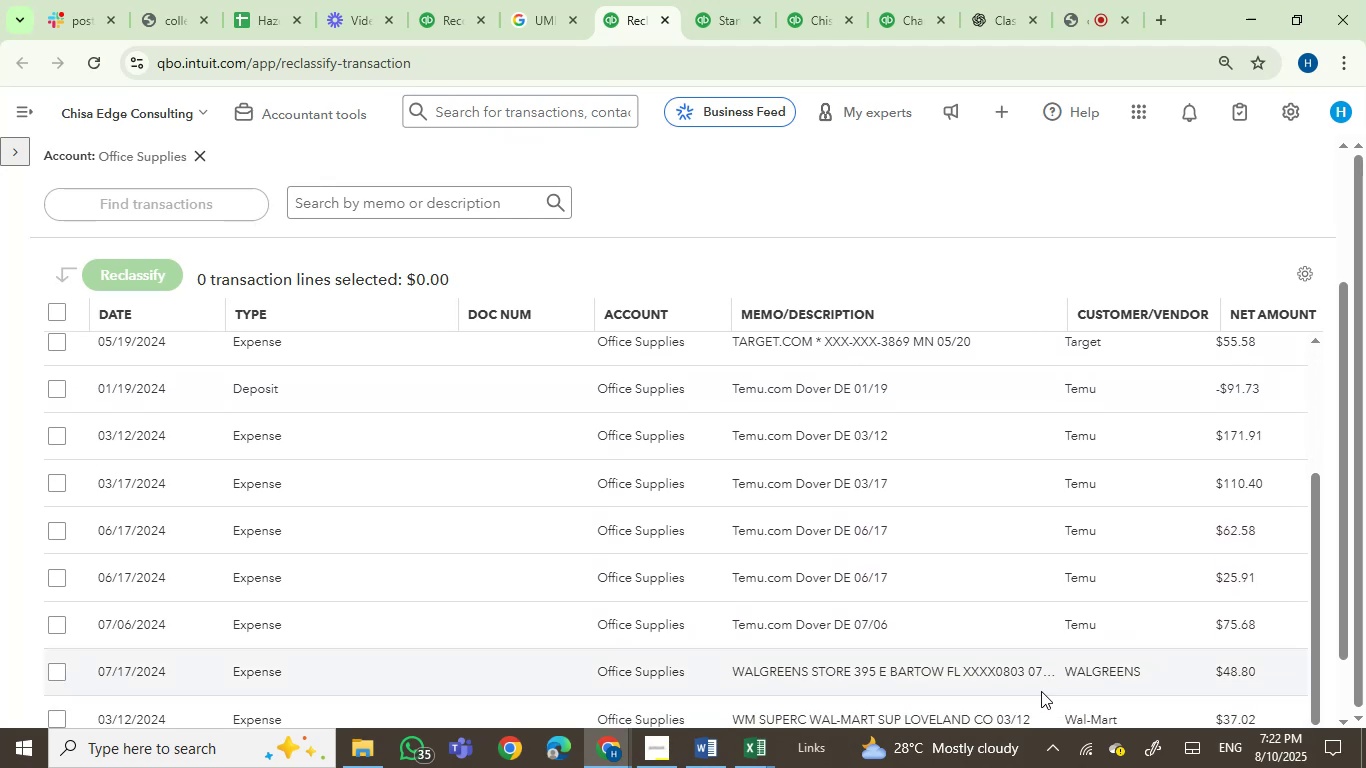 
scroll: coordinate [936, 604], scroll_direction: down, amount: 3.0
 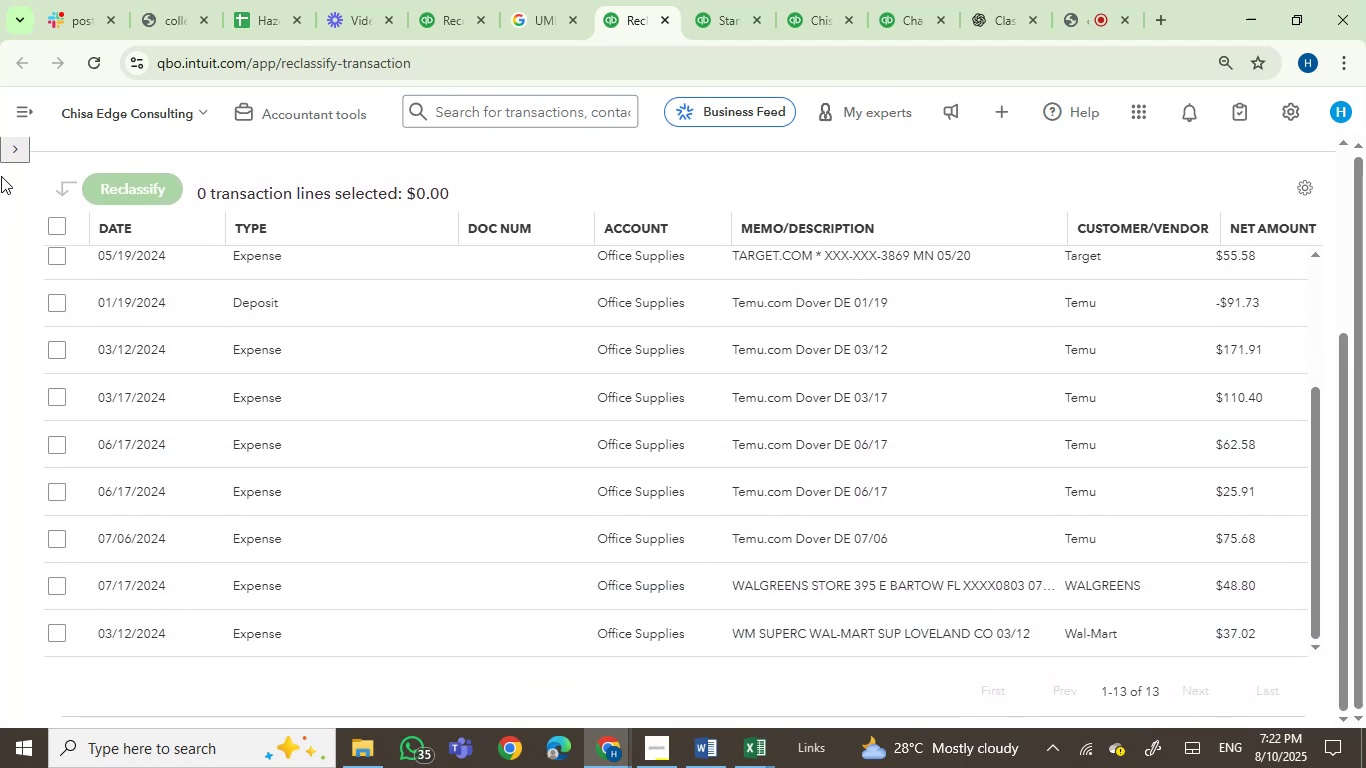 
left_click([14, 146])
 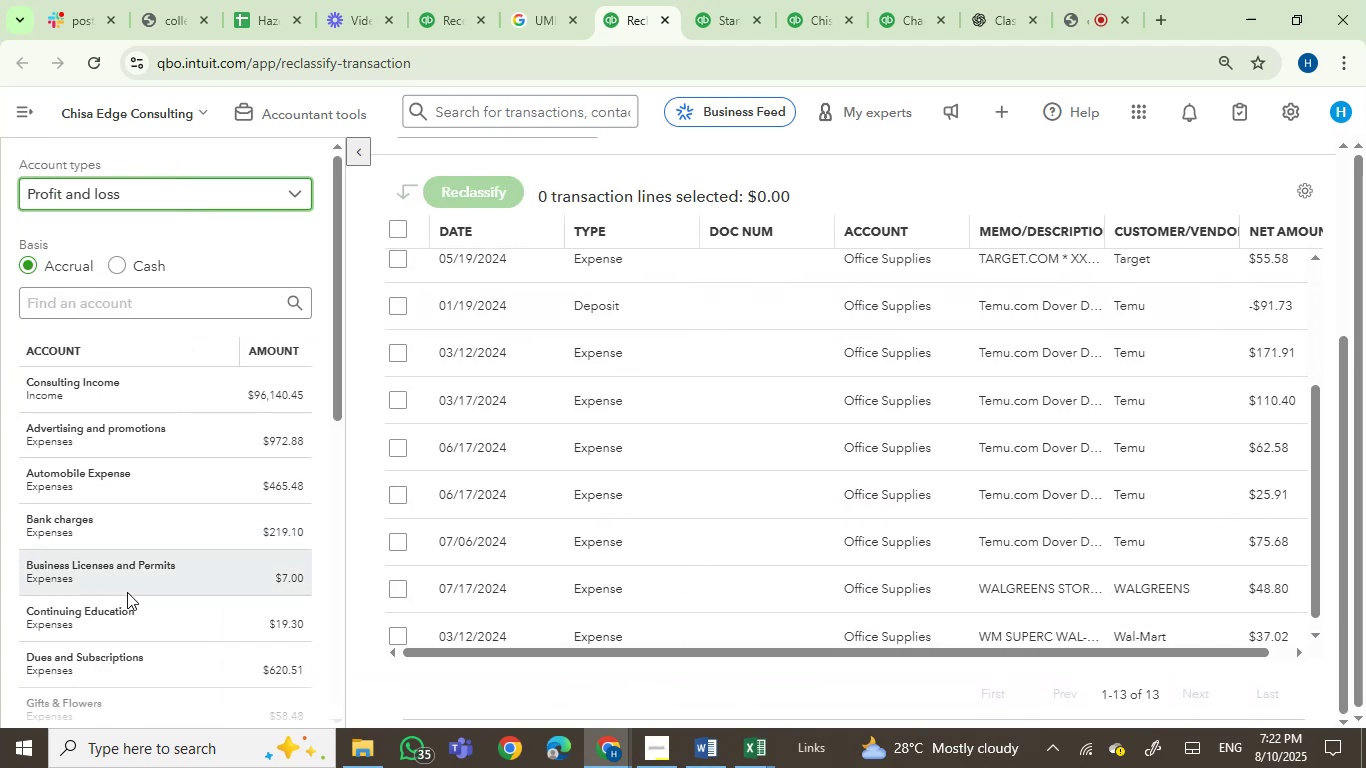 
scroll: coordinate [127, 592], scroll_direction: down, amount: 1.0
 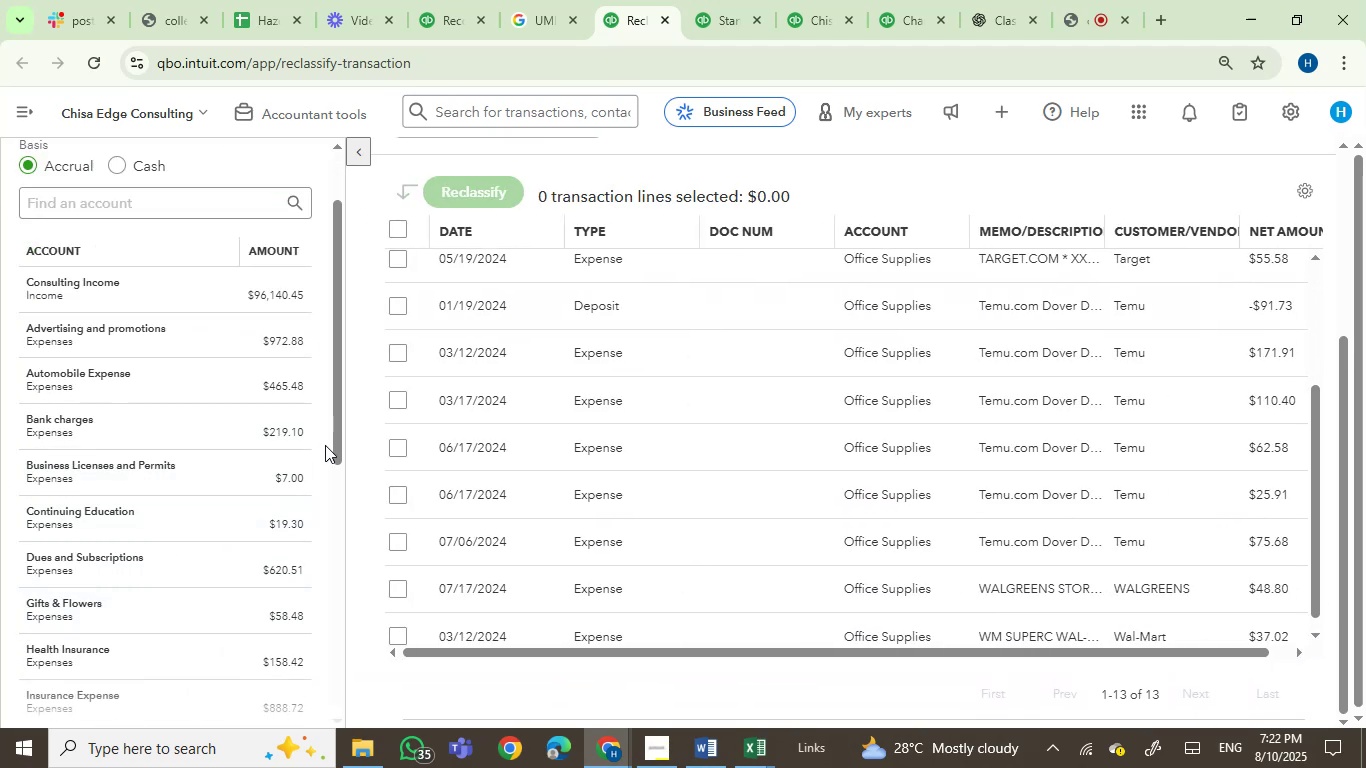 
left_click_drag(start_coordinate=[334, 442], to_coordinate=[353, 594])
 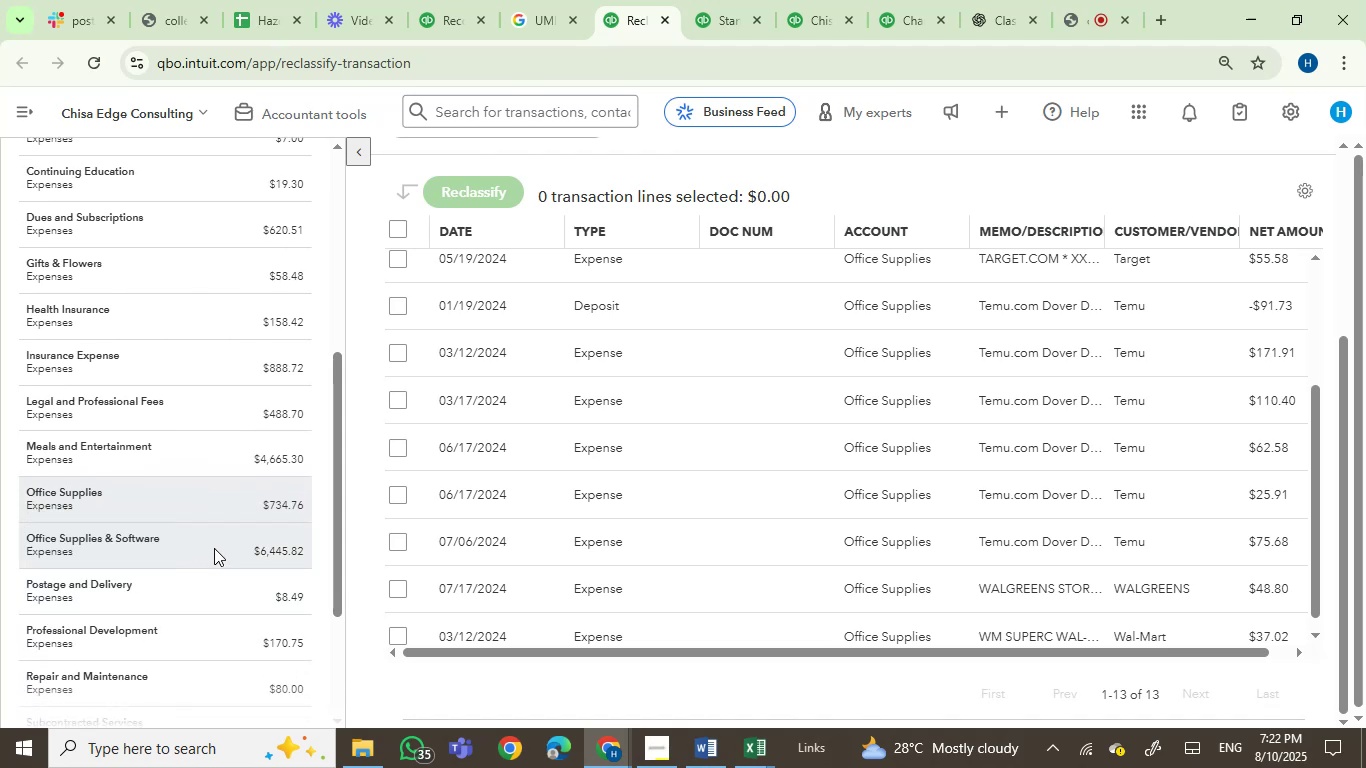 
left_click([214, 548])
 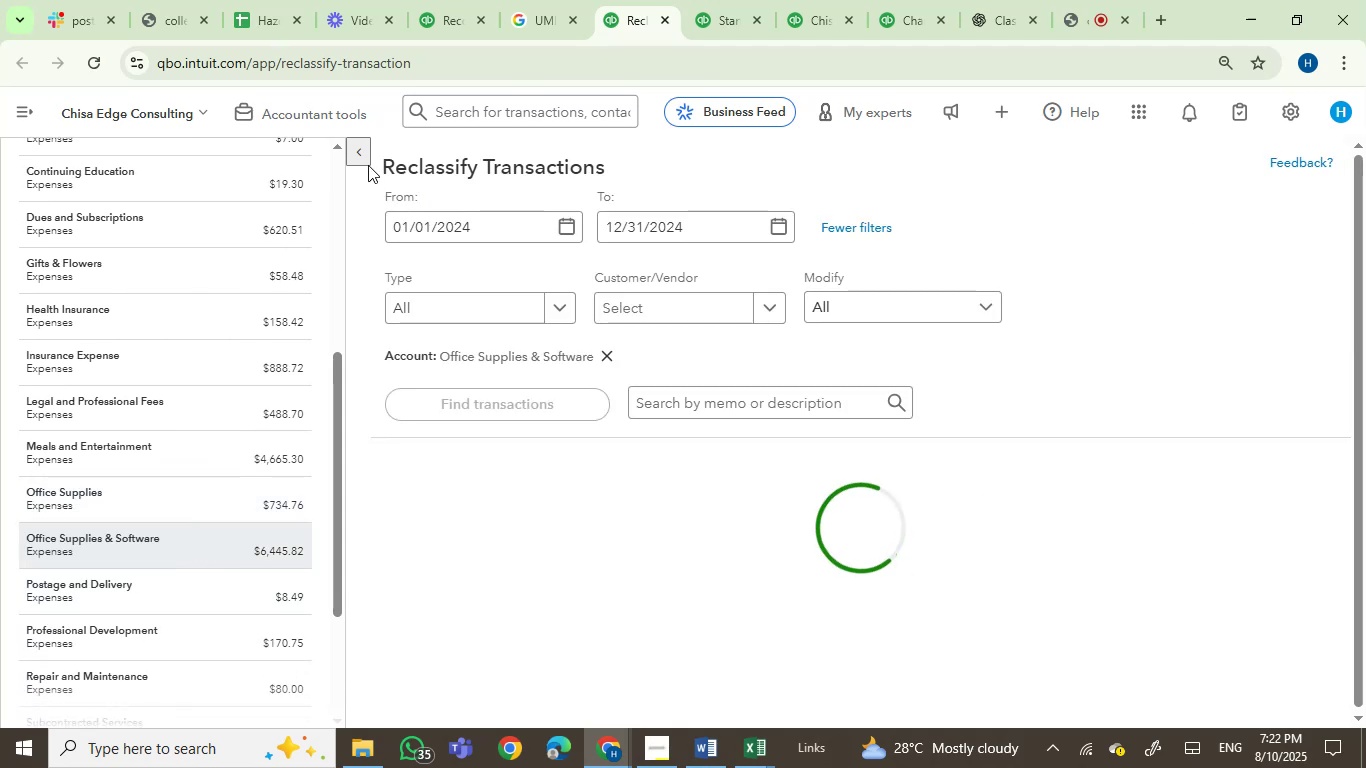 
left_click([364, 148])
 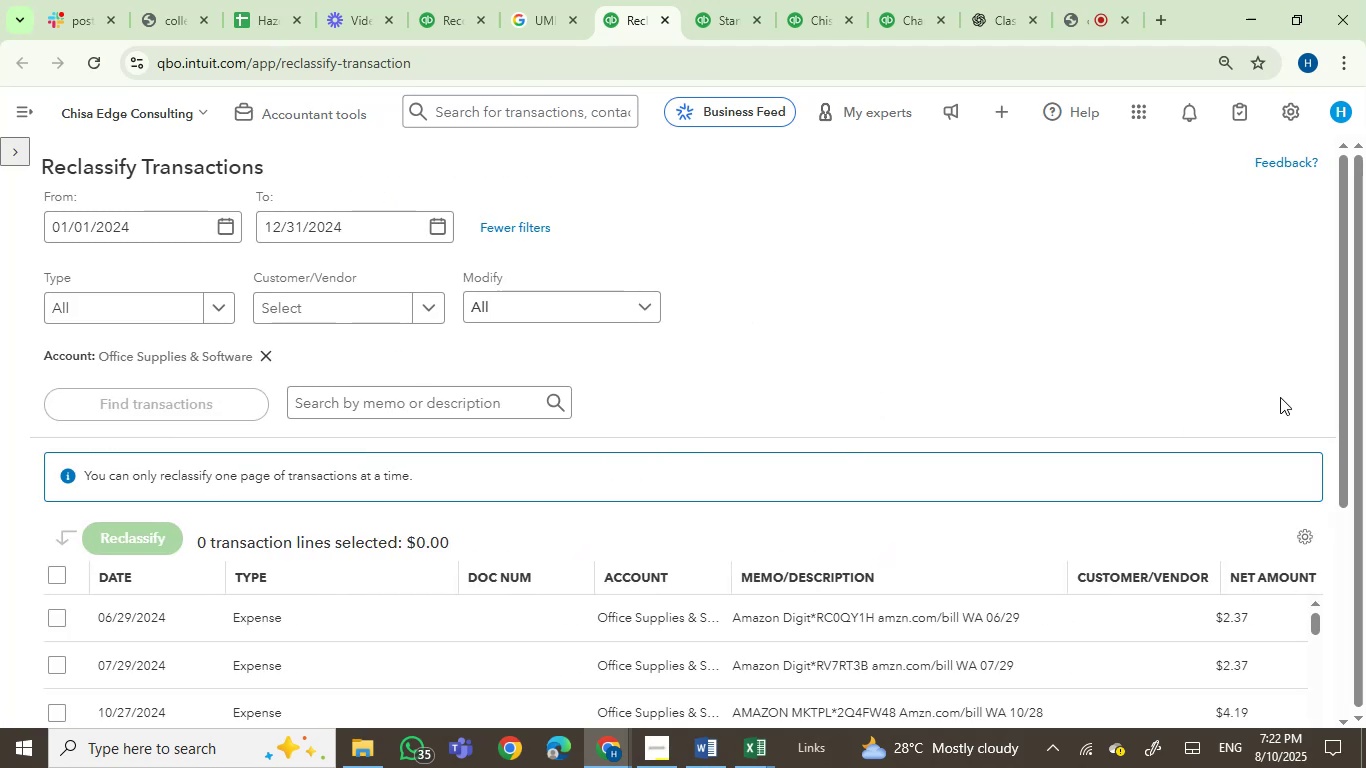 
left_click_drag(start_coordinate=[1340, 378], to_coordinate=[1357, 562])
 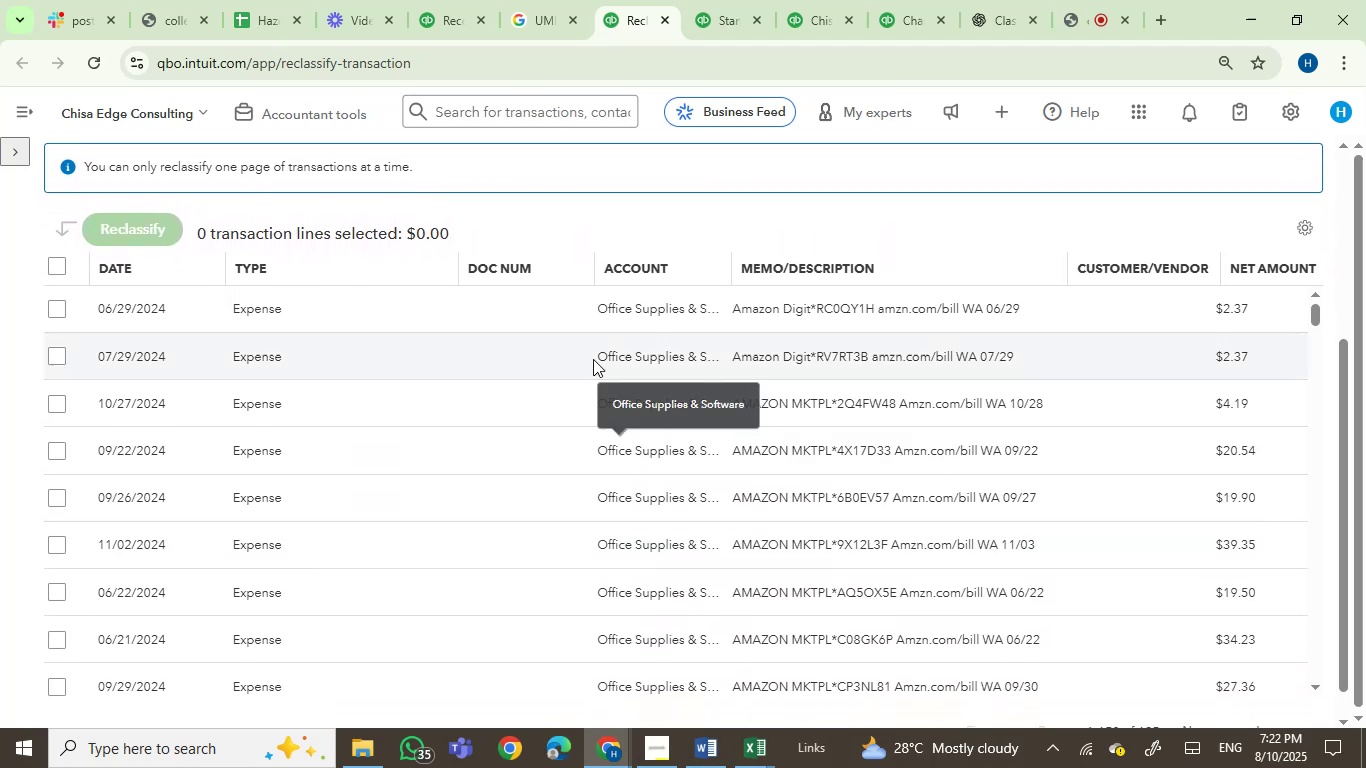 
mouse_move([708, 408])
 